 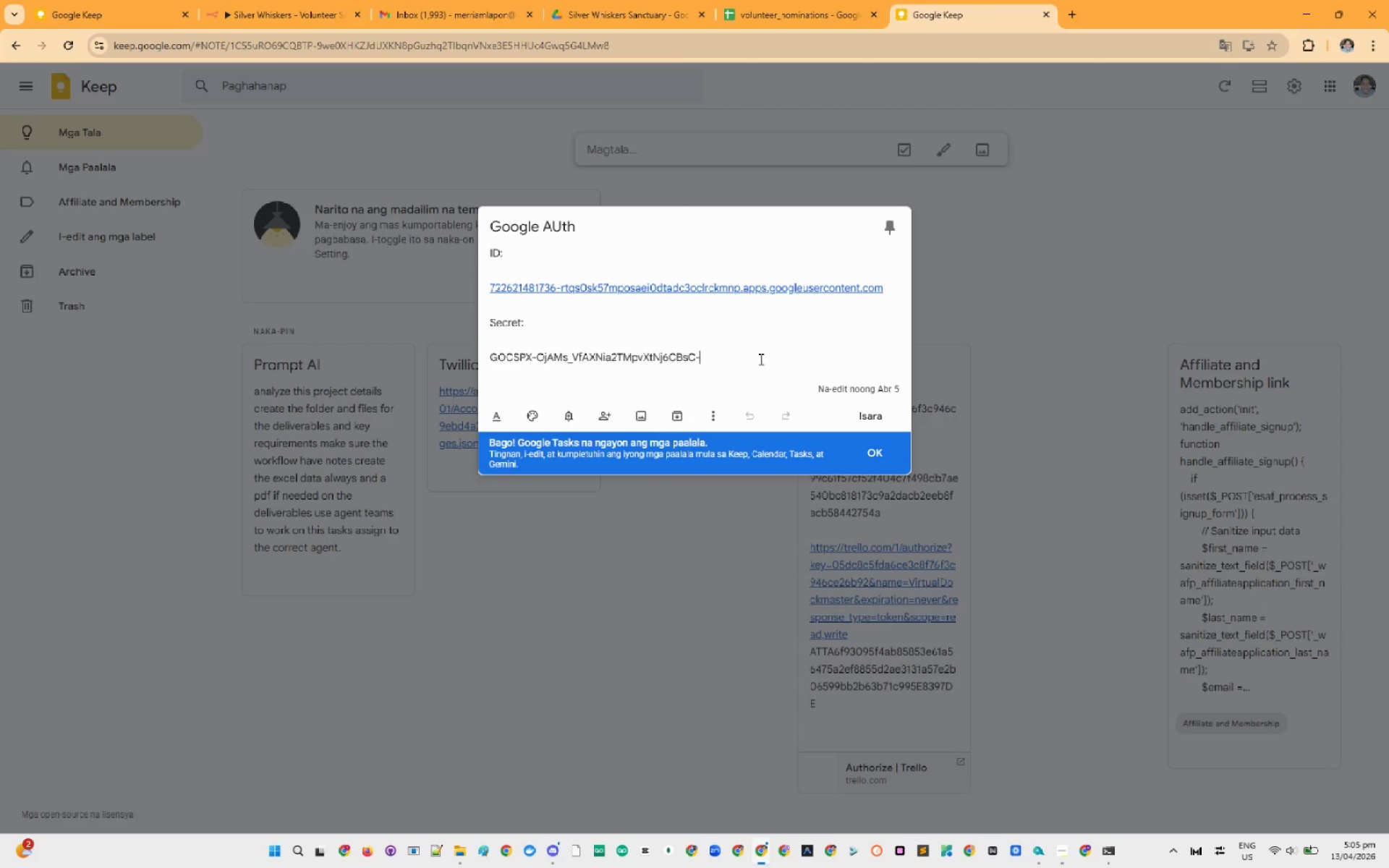 
left_click_drag(start_coordinate=[765, 358], to_coordinate=[449, 361])
 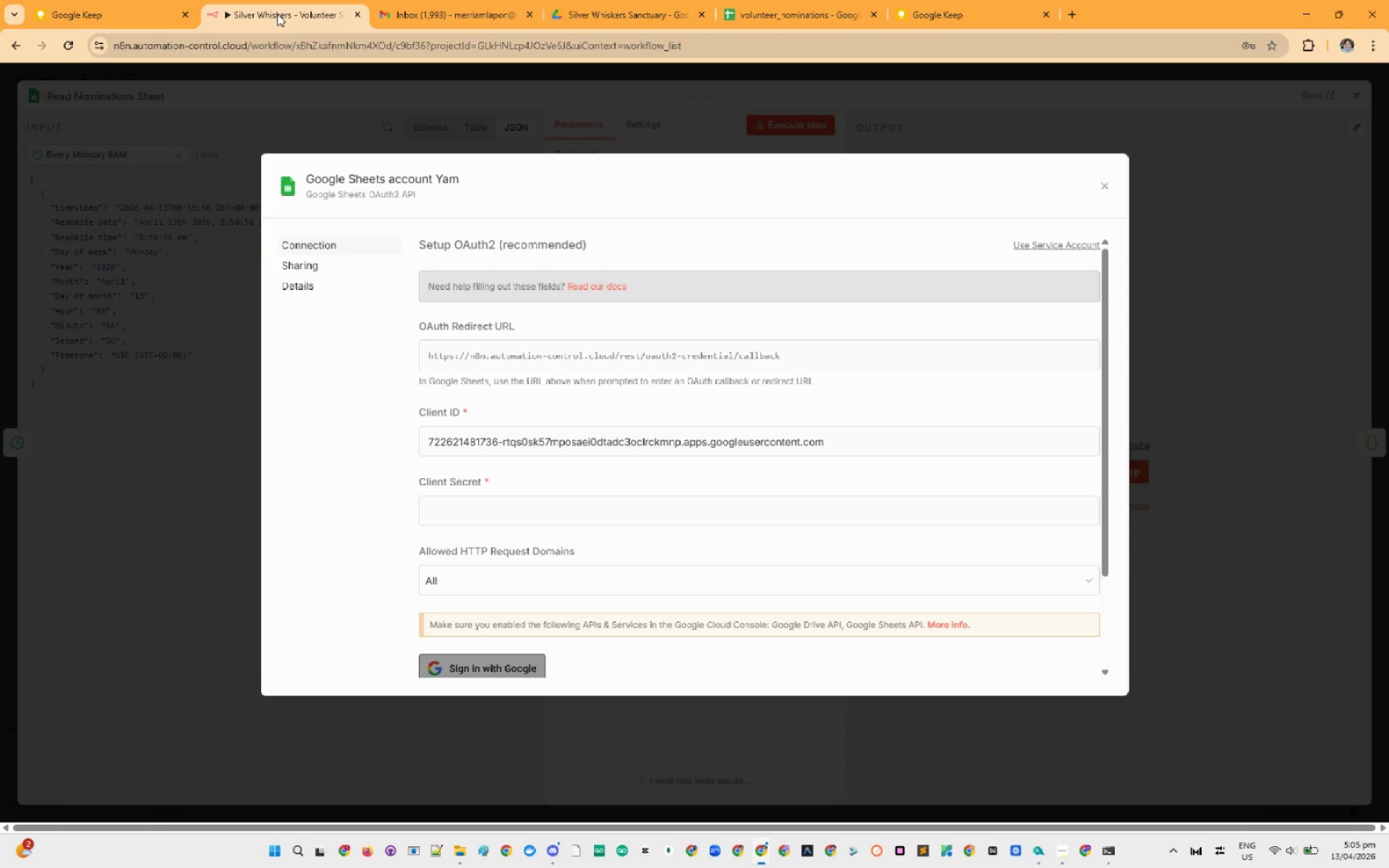 
key(Control+ControlLeft)
 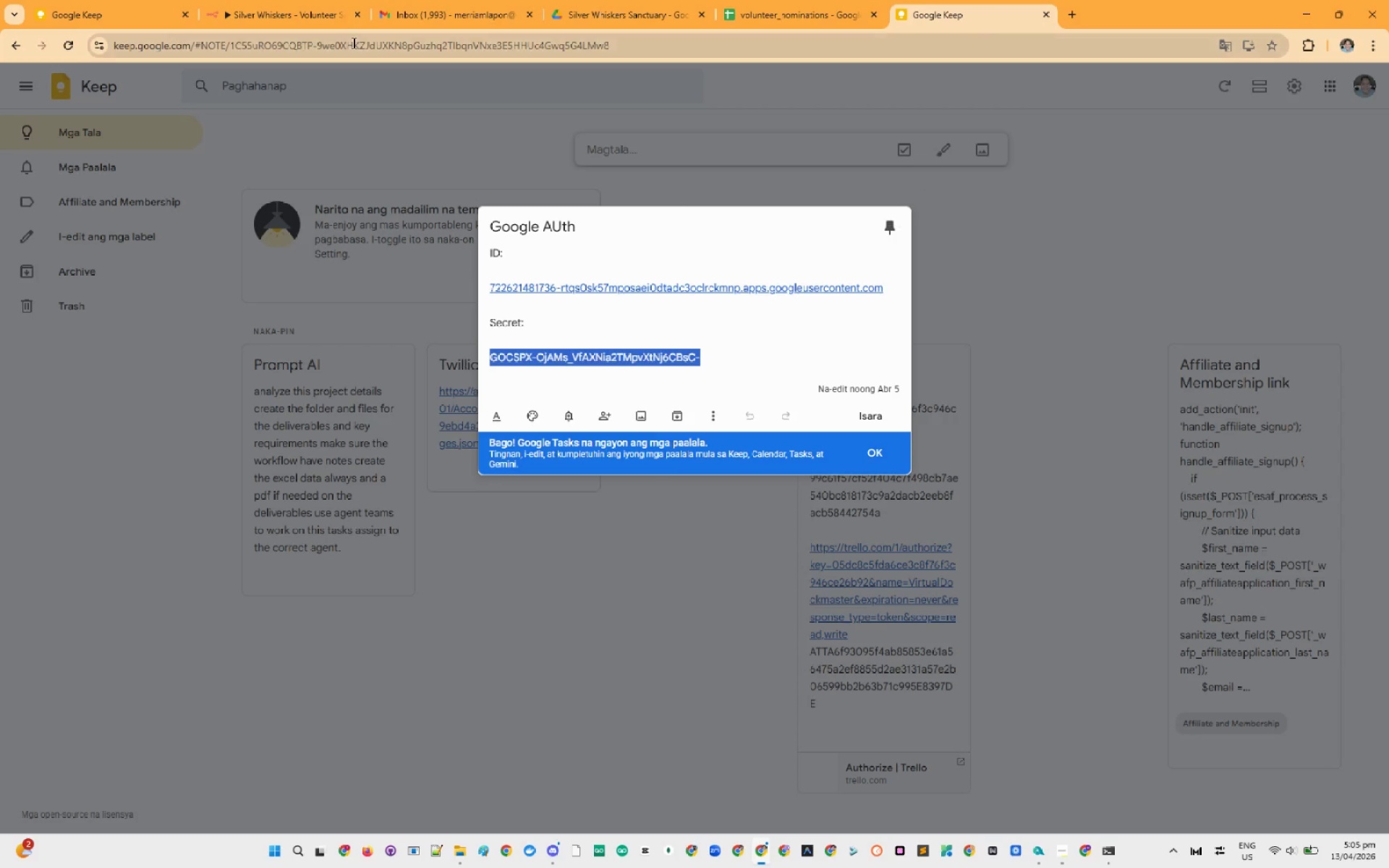 
key(Control+C)
 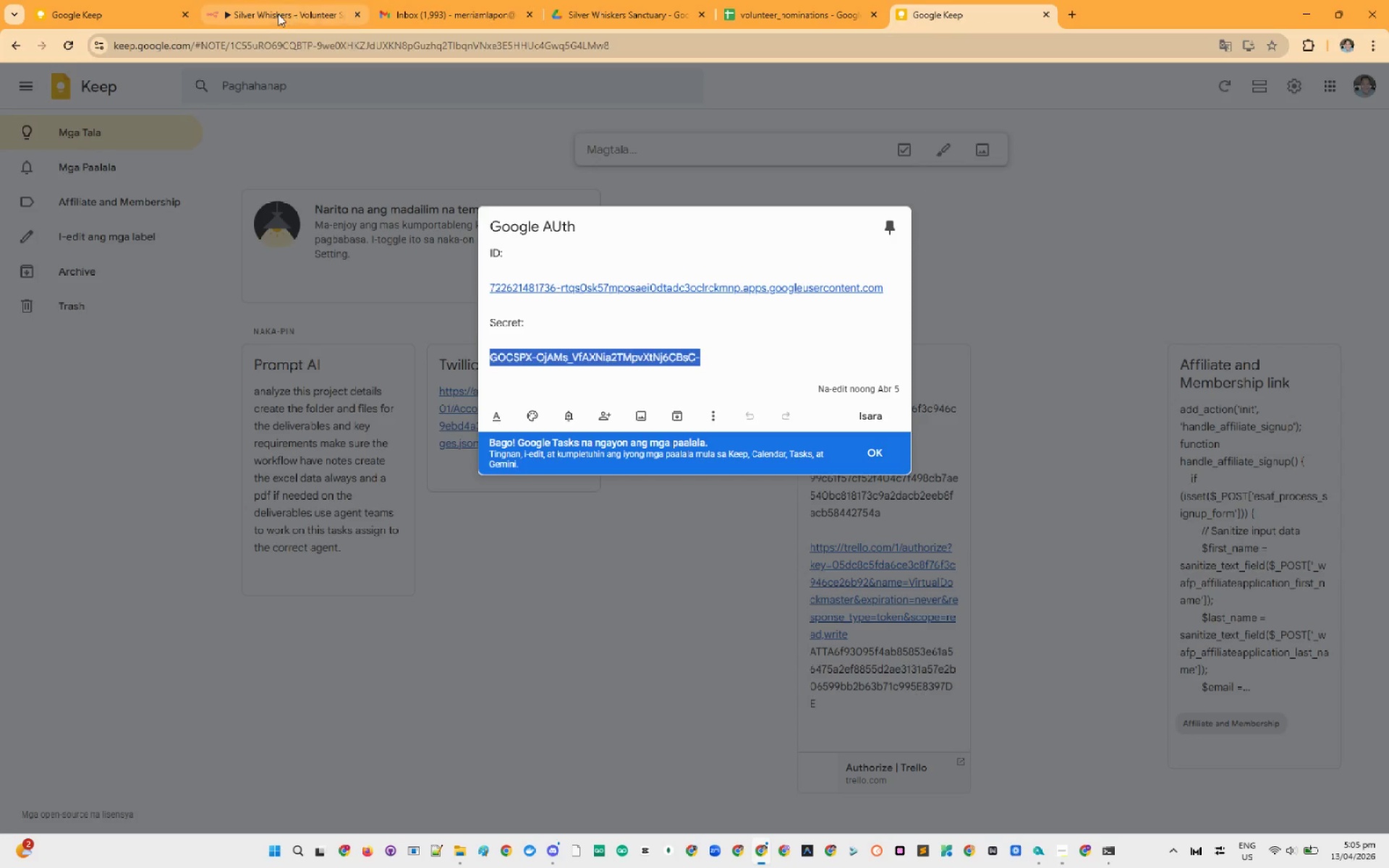 
left_click([277, 14])
 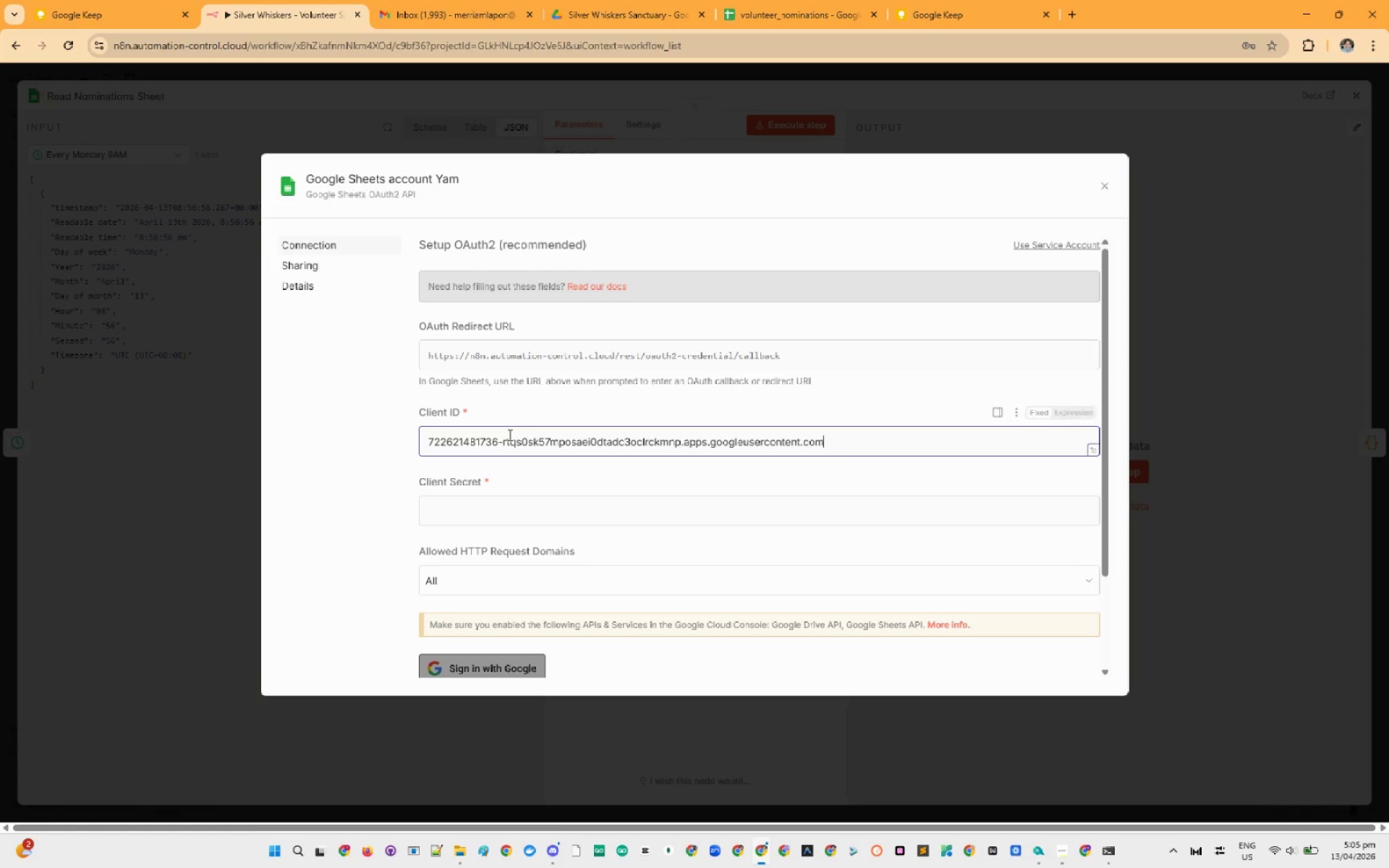 
left_click([466, 522])
 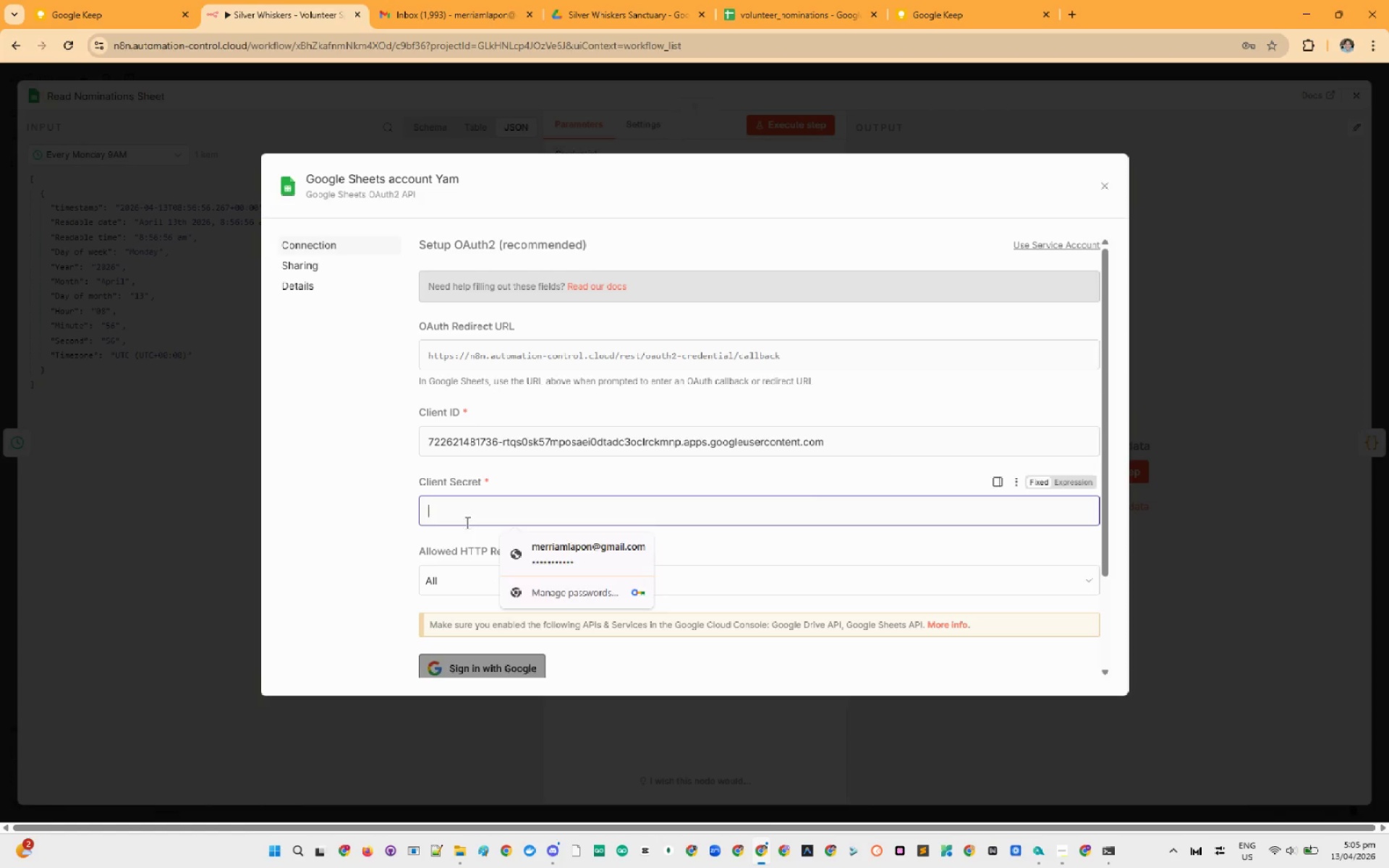 
key(Control+V)
 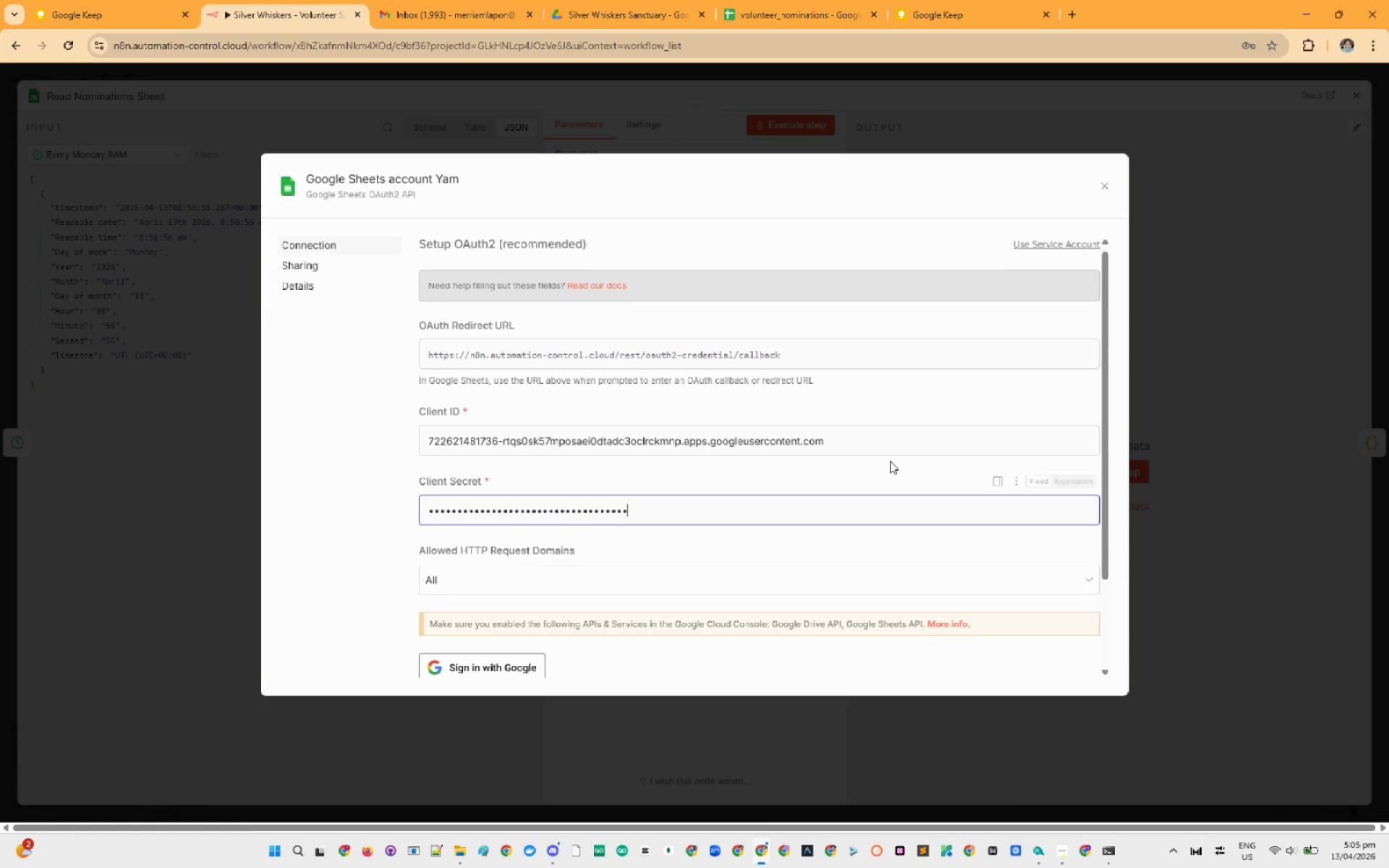 
scroll: coordinate [889, 461], scroll_direction: down, amount: 1.0
 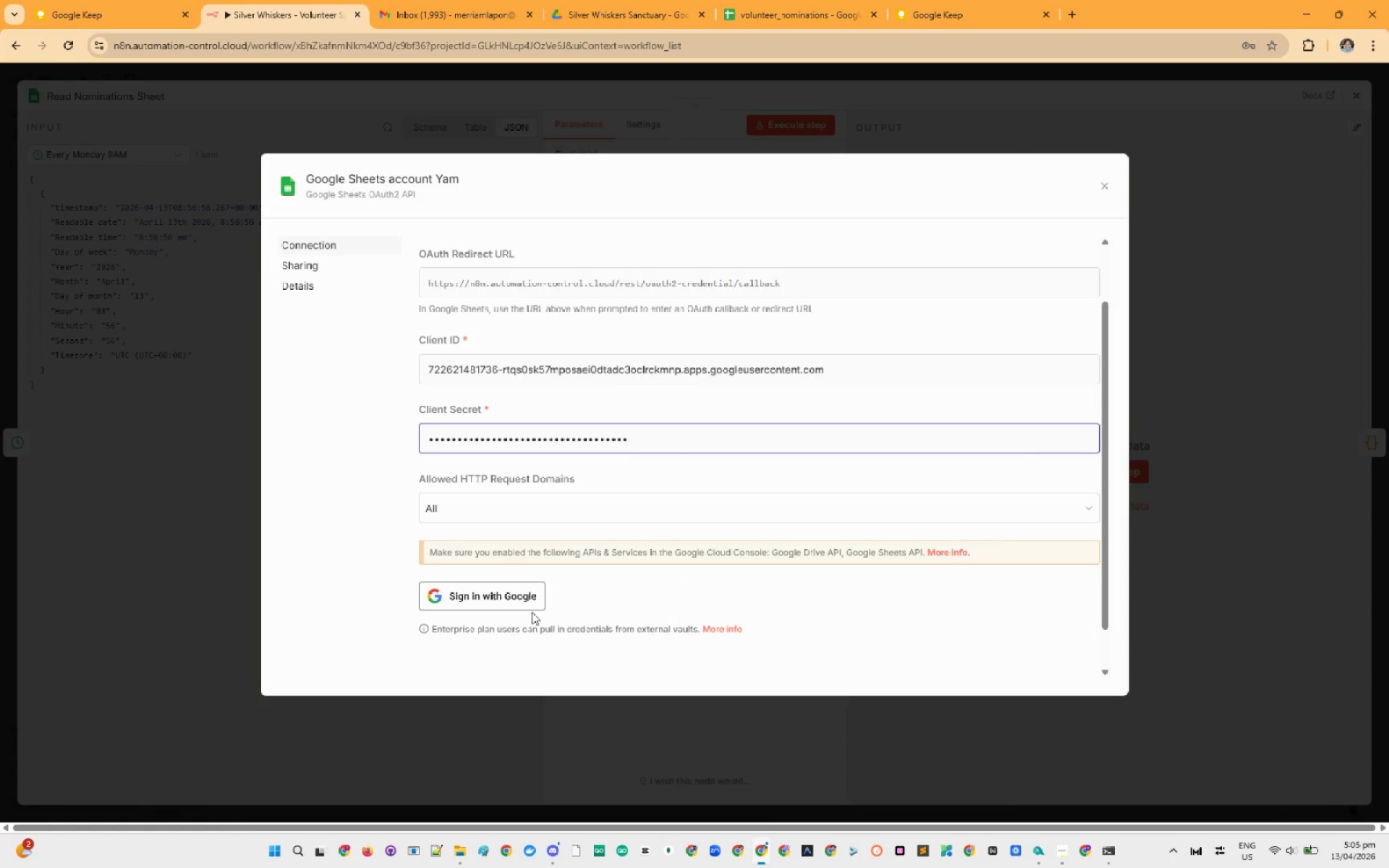 
left_click([523, 609])
 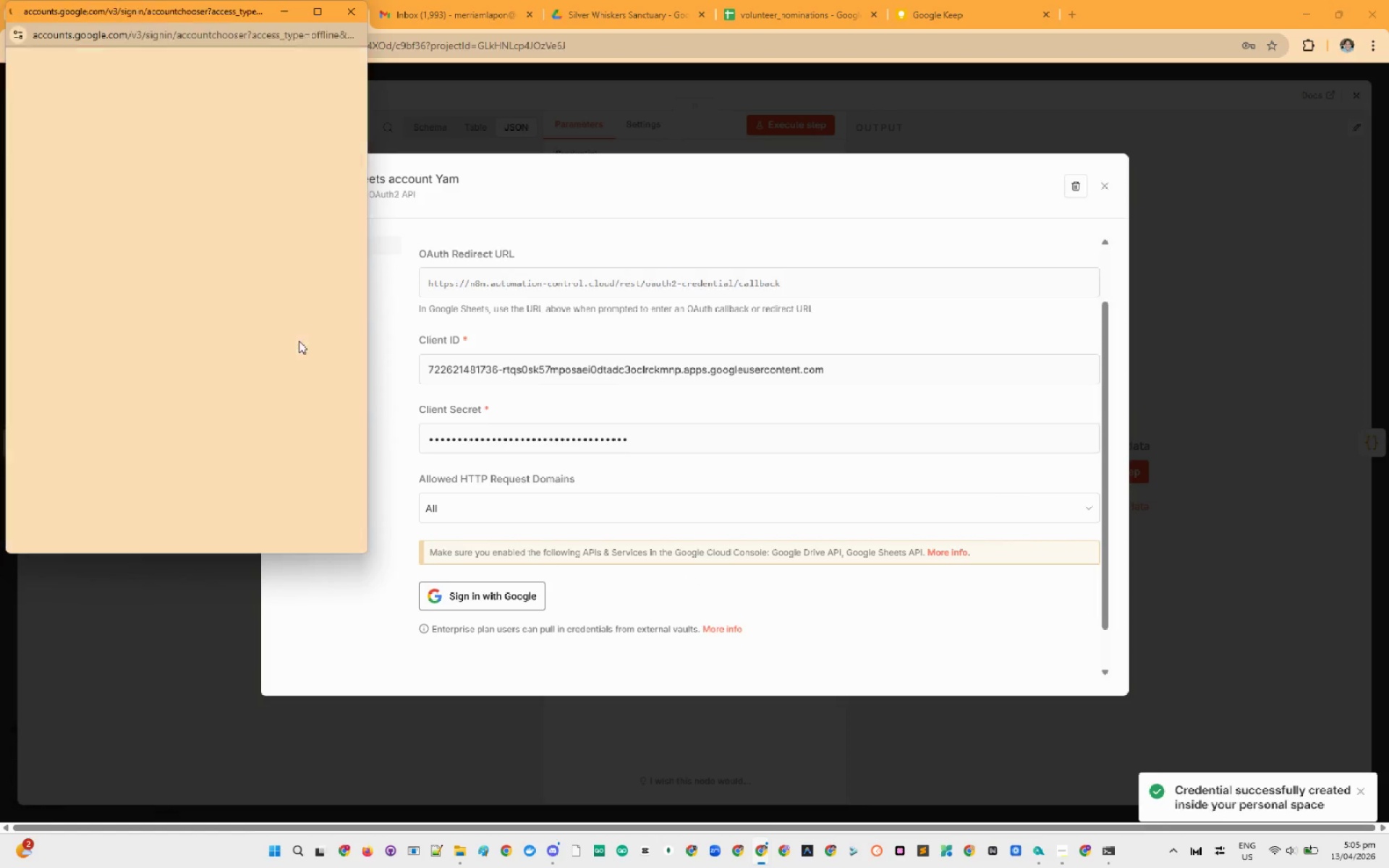 
left_click([247, 216])
 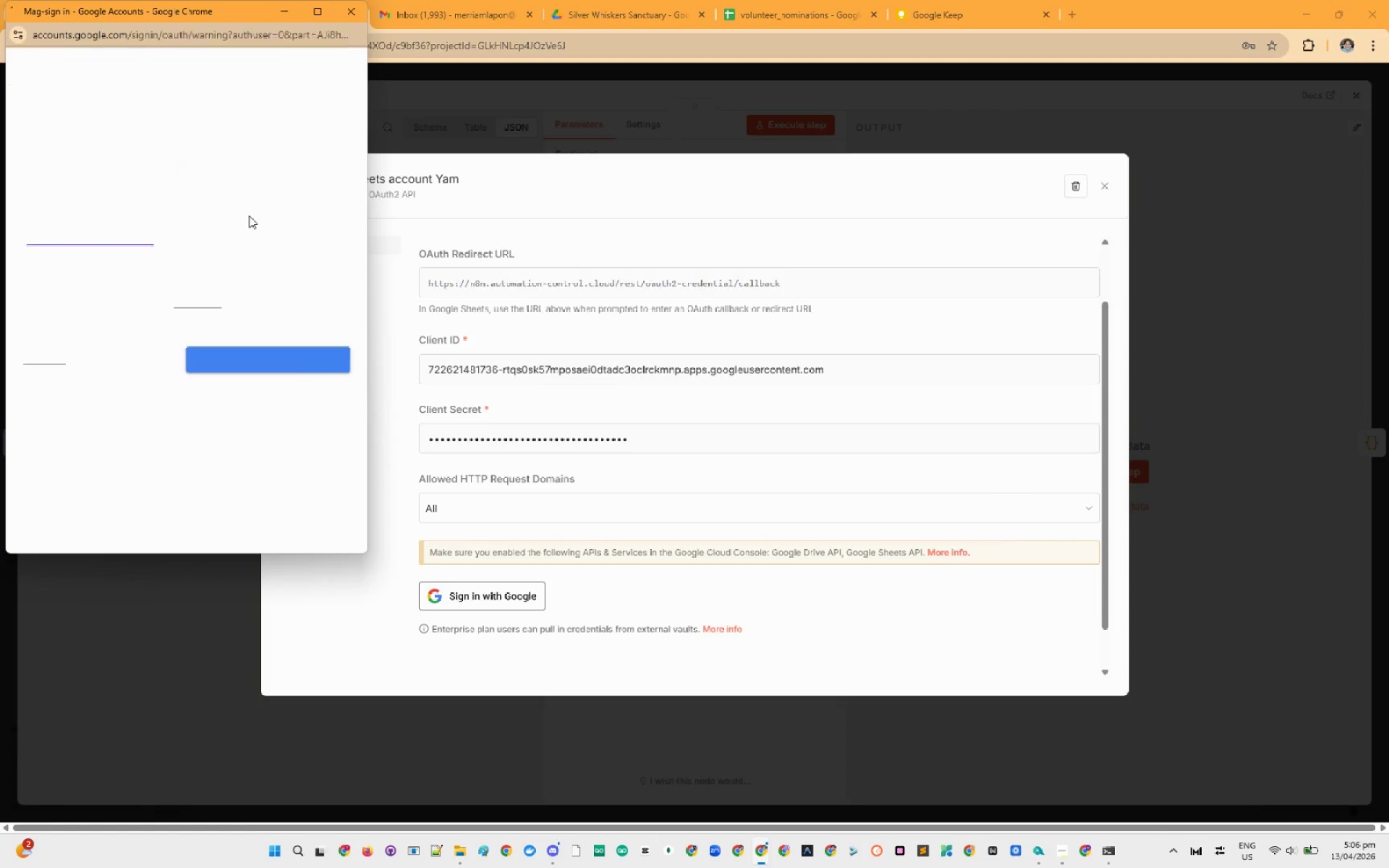 
left_click([52, 362])
 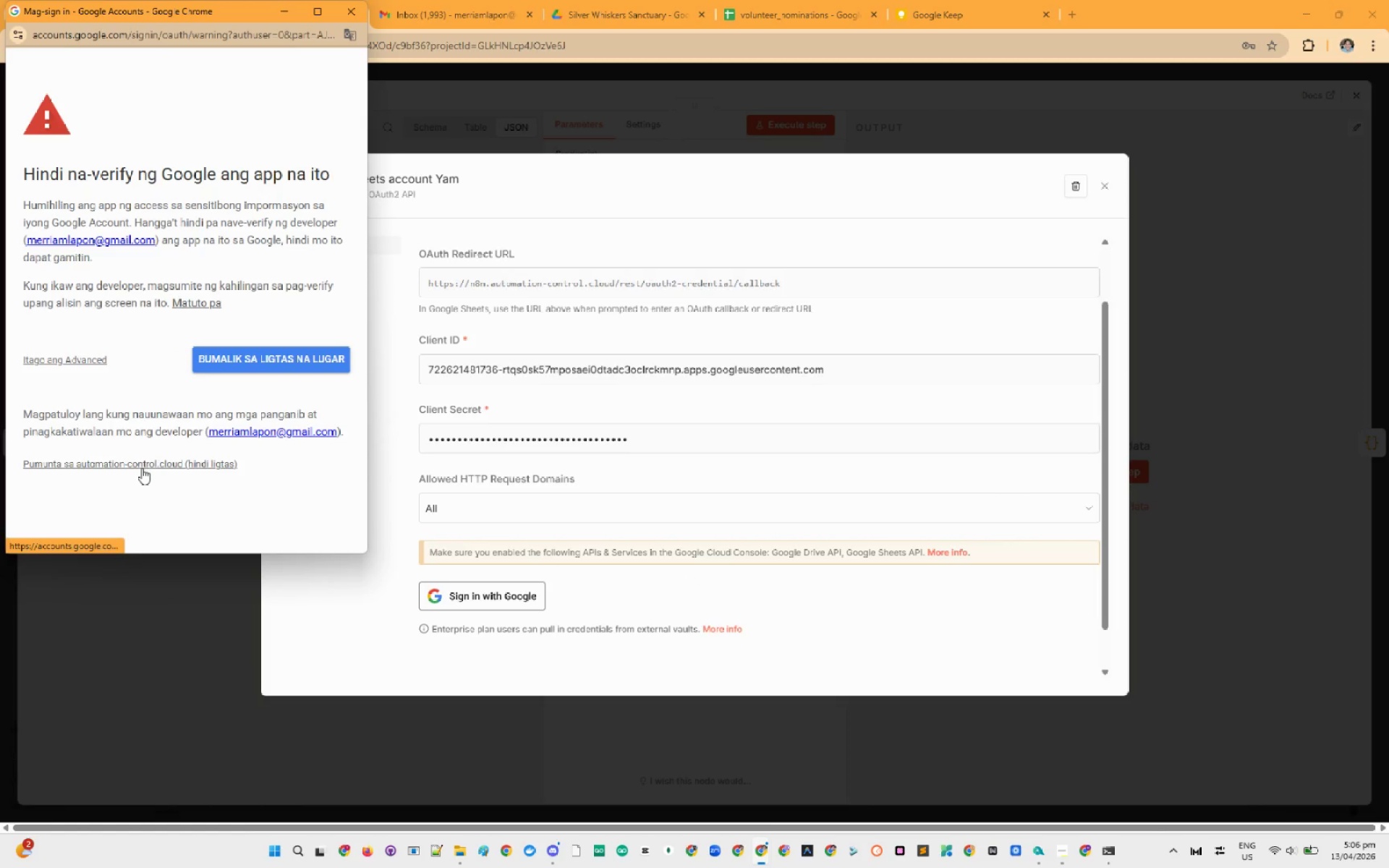 
double_click([142, 468])
 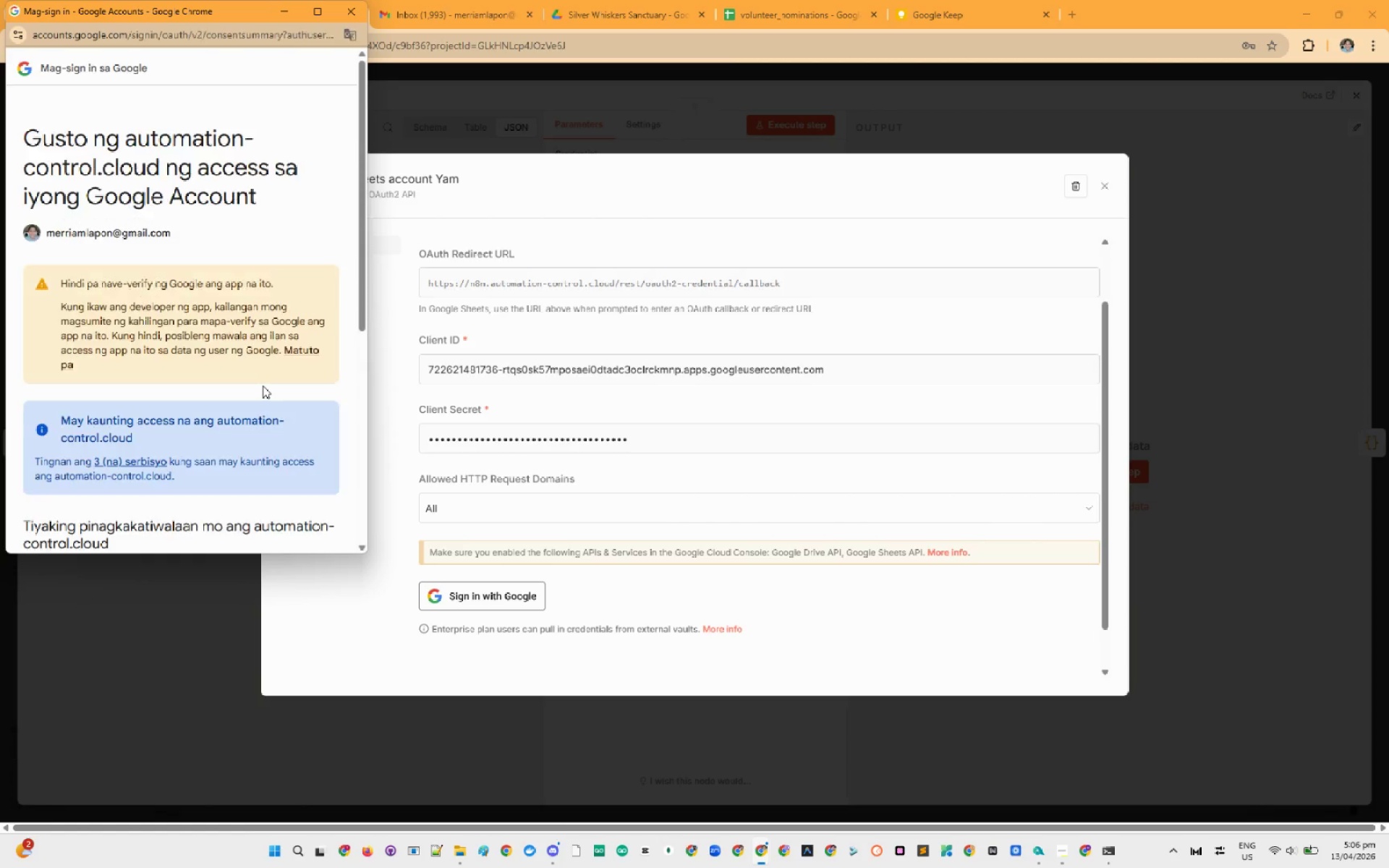 
scroll: coordinate [197, 386], scroll_direction: down, amount: 5.0
 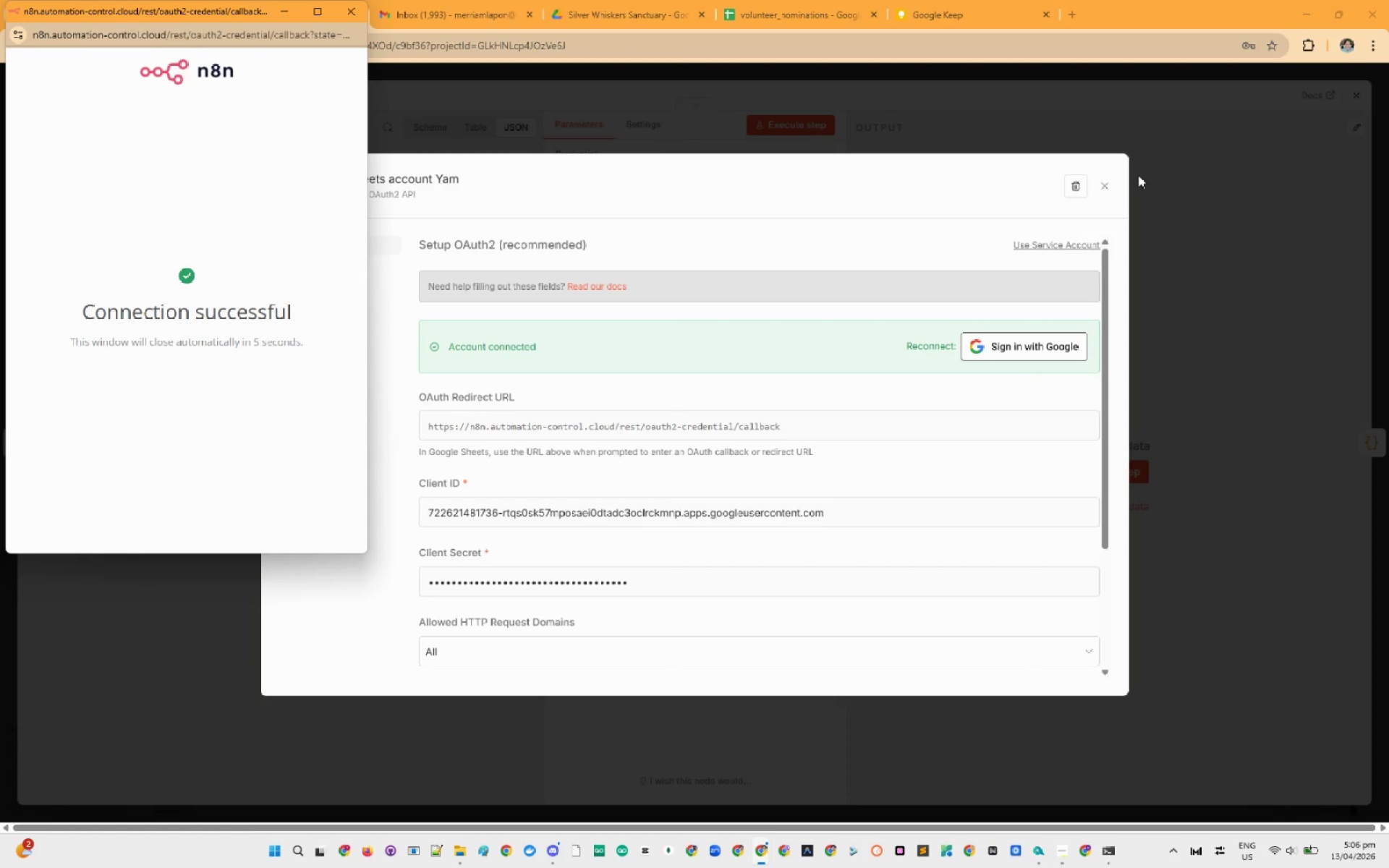 
left_click([349, 8])
 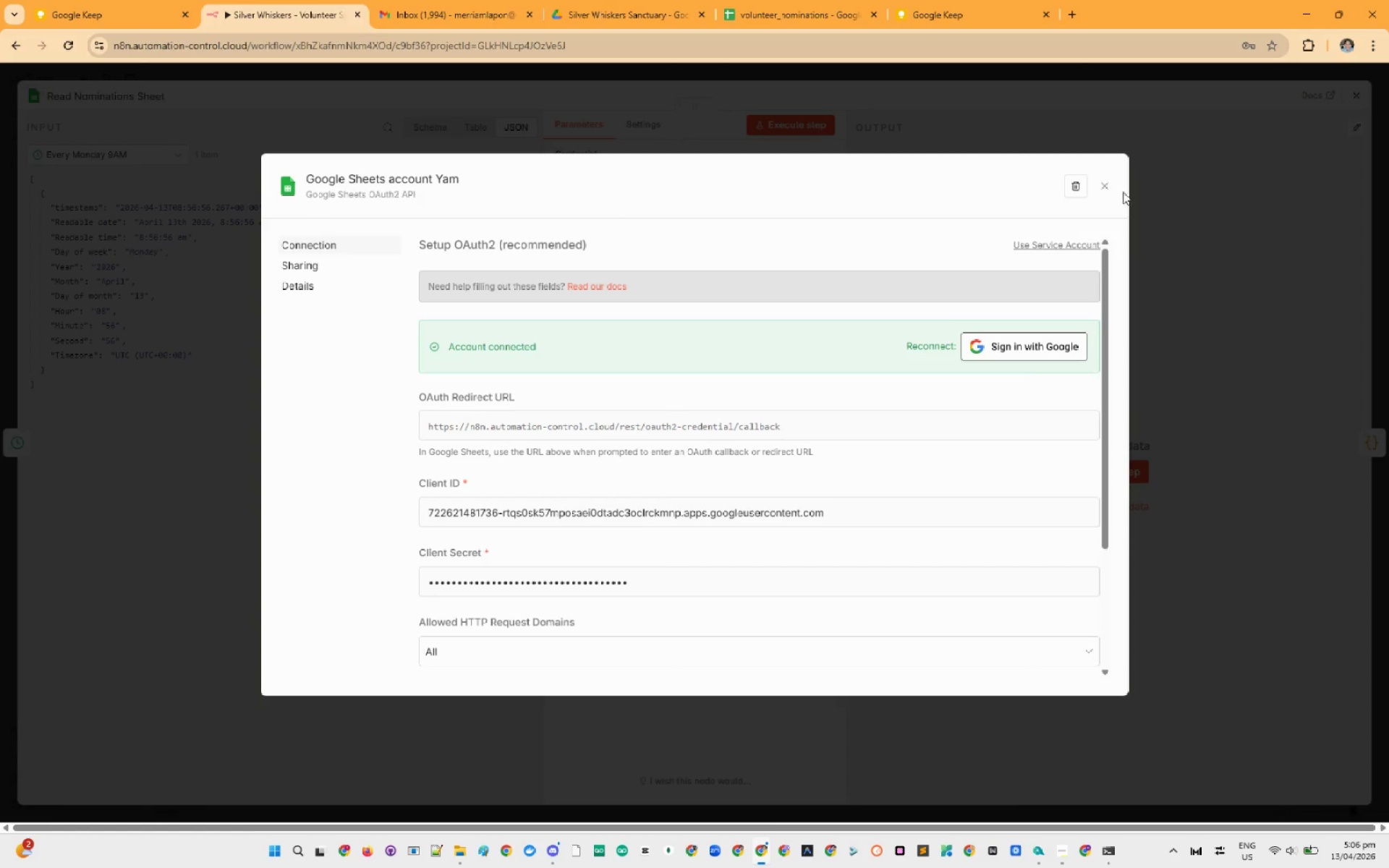 
left_click([1113, 187])
 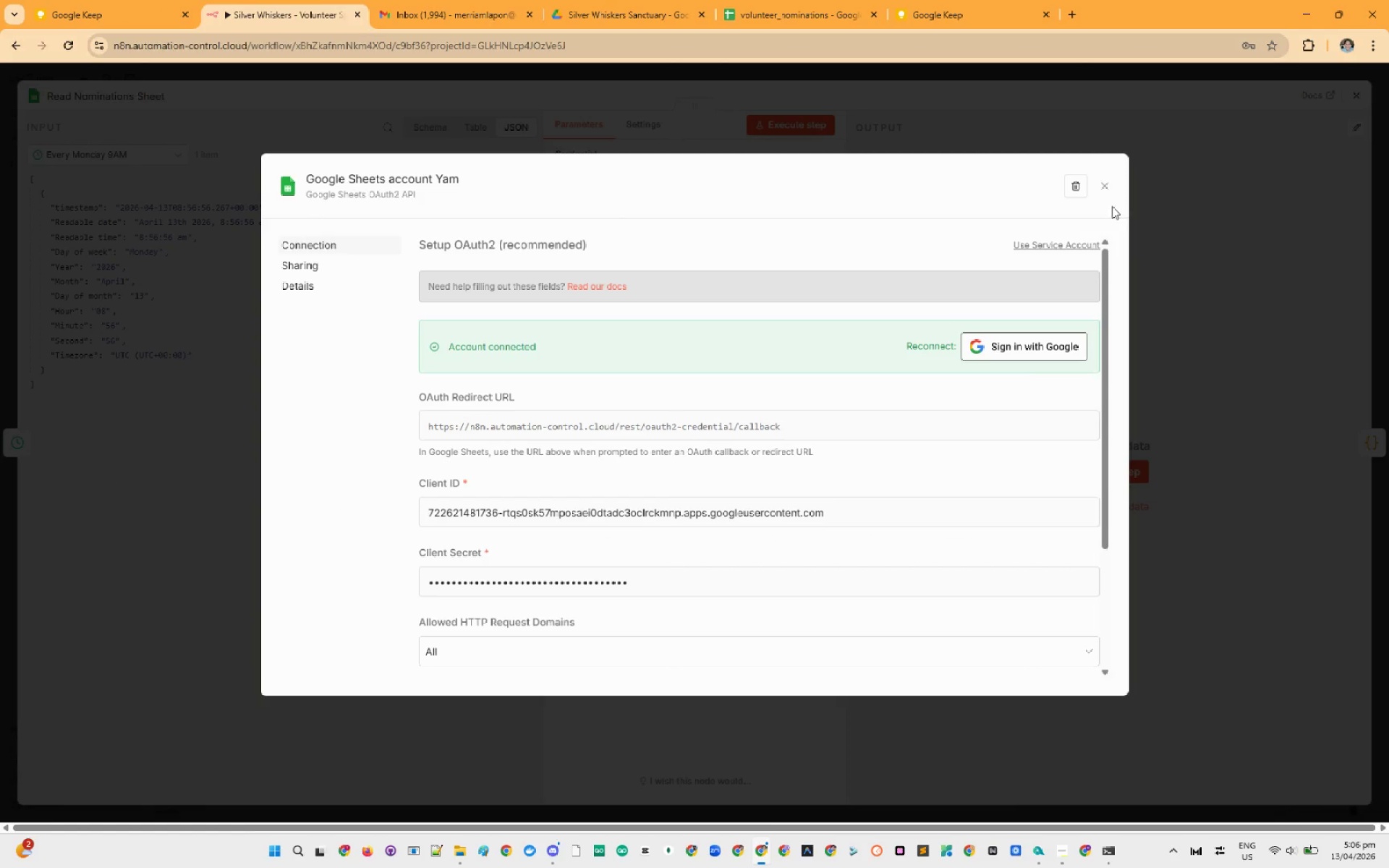 
left_click([1105, 190])
 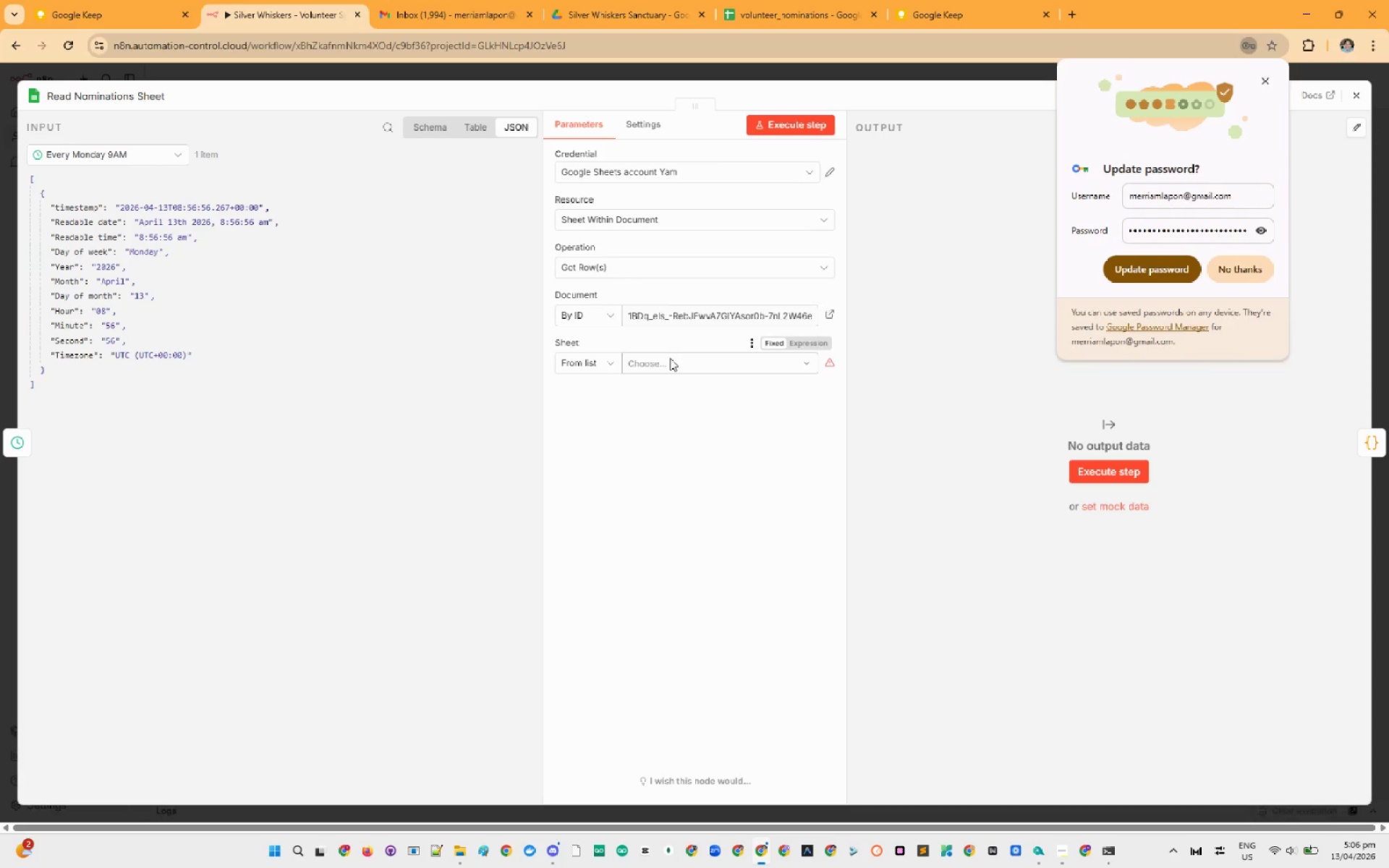 
left_click([611, 362])
 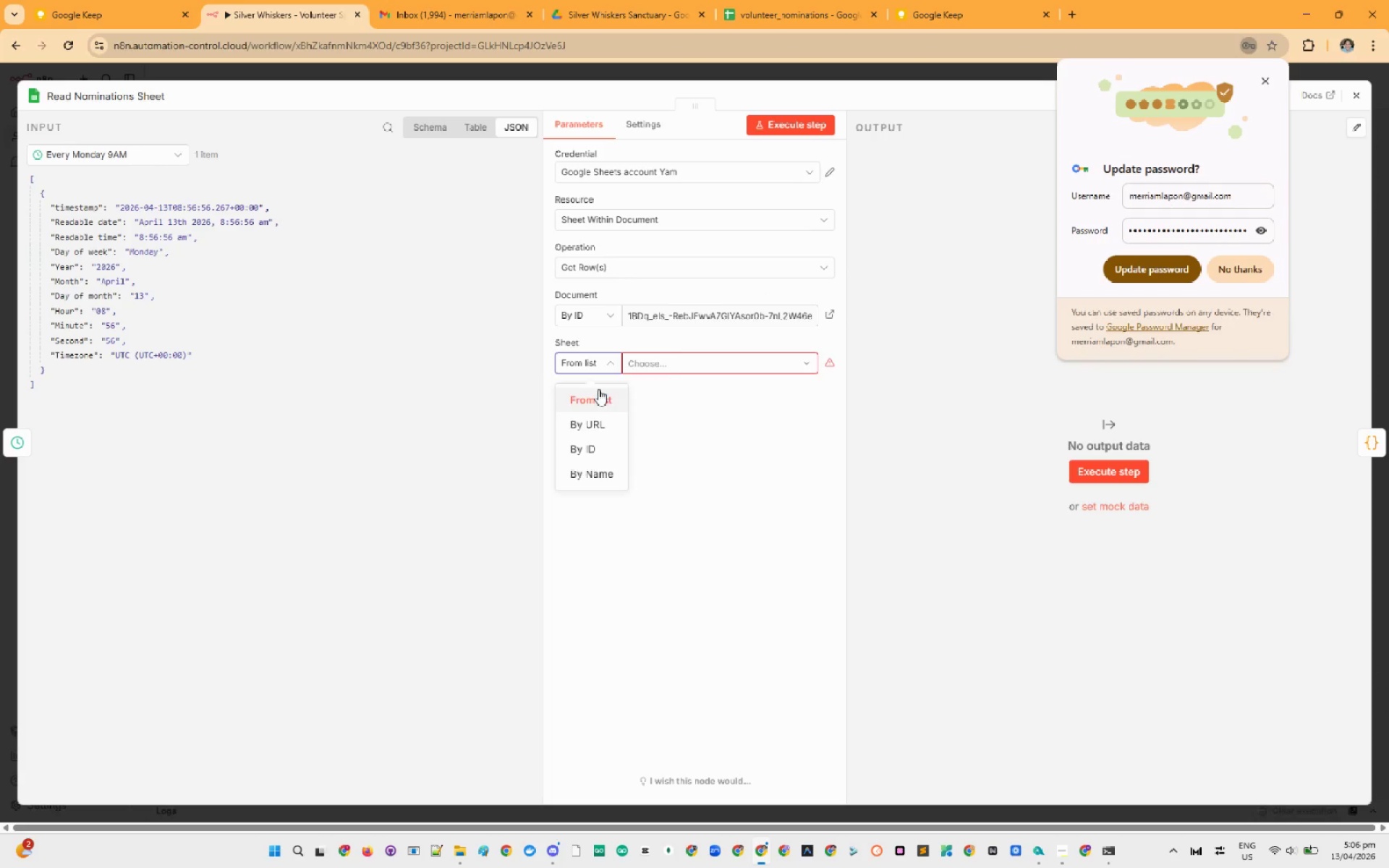 
double_click([688, 361])
 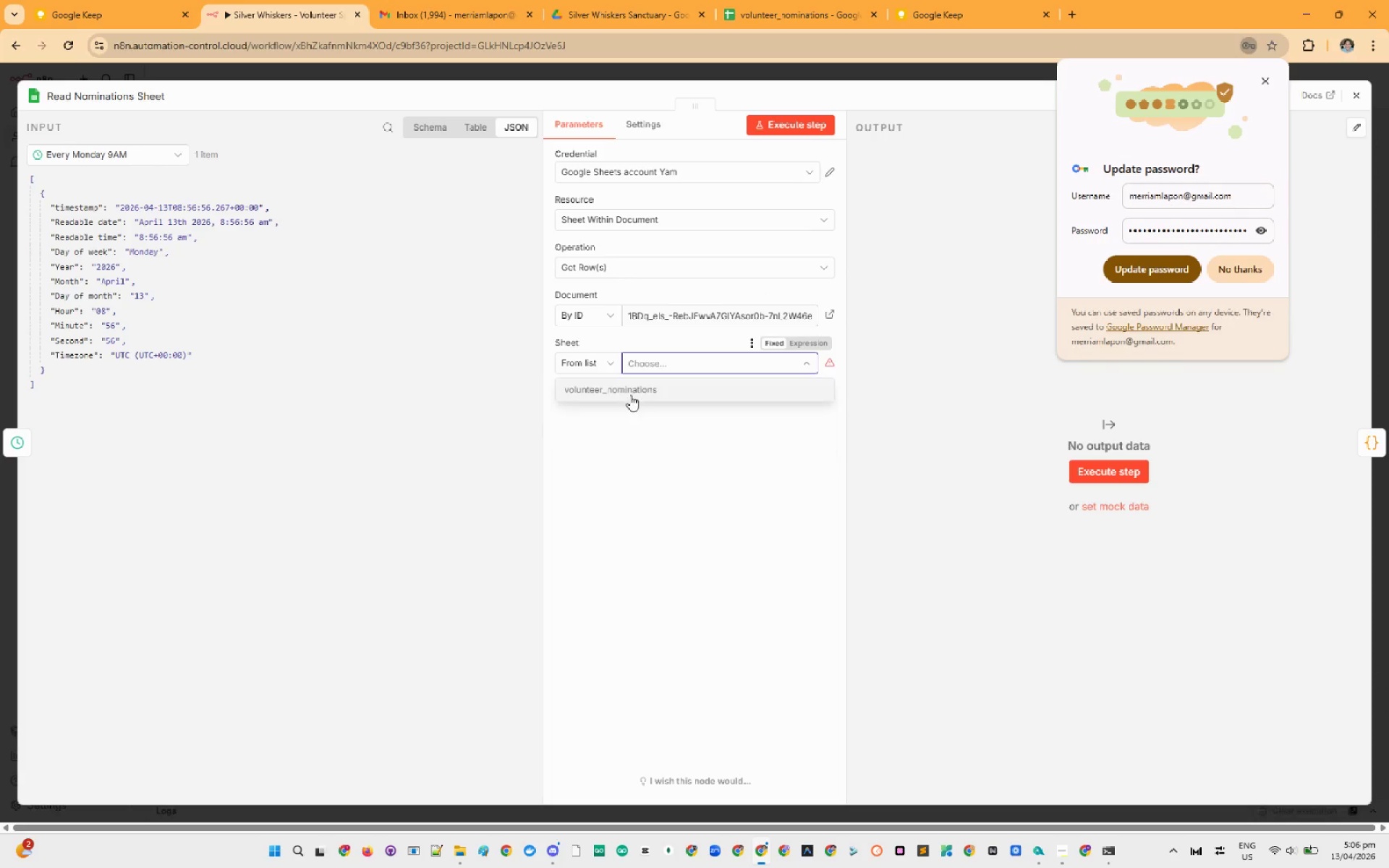 
left_click([629, 395])
 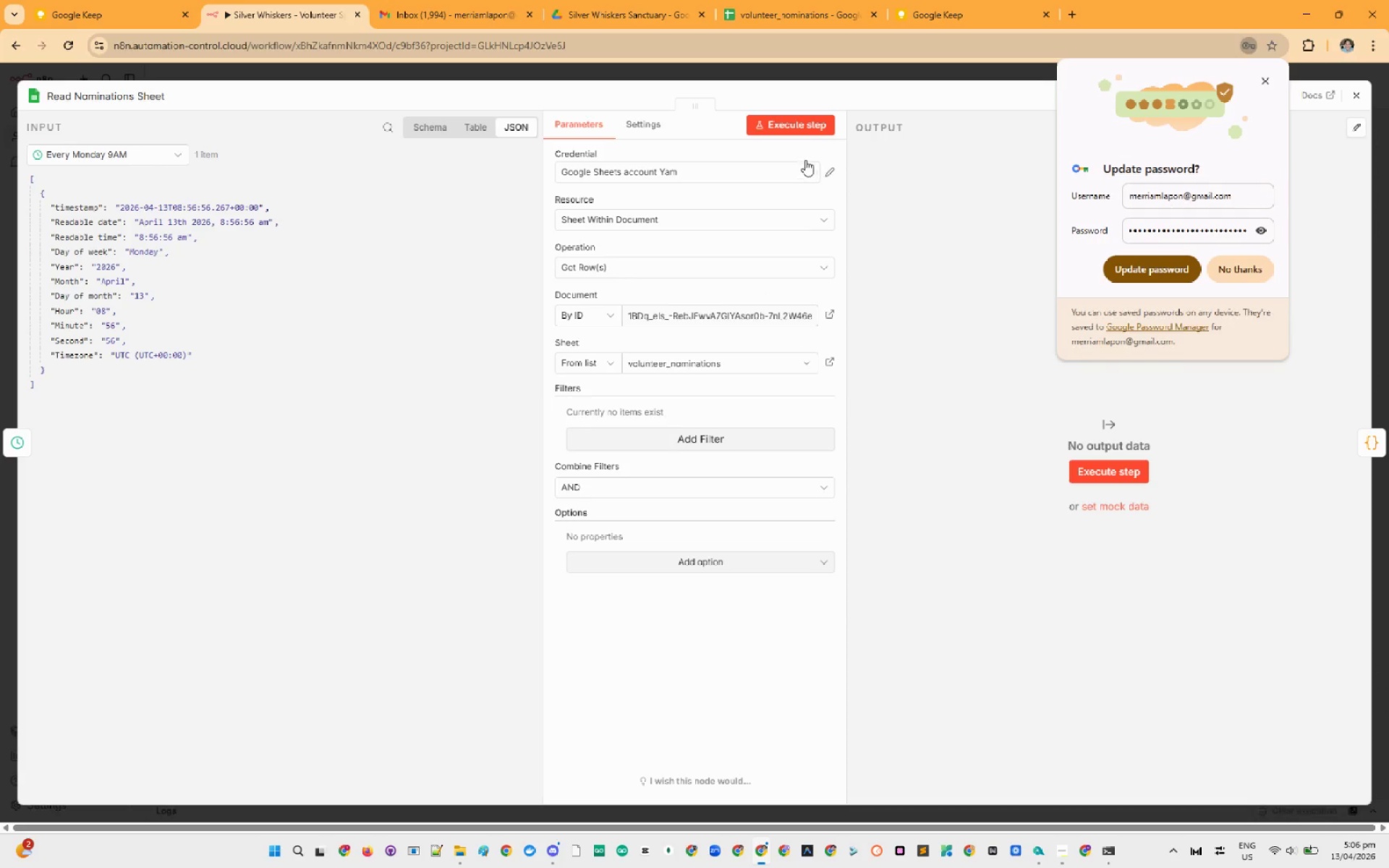 
left_click([810, 120])
 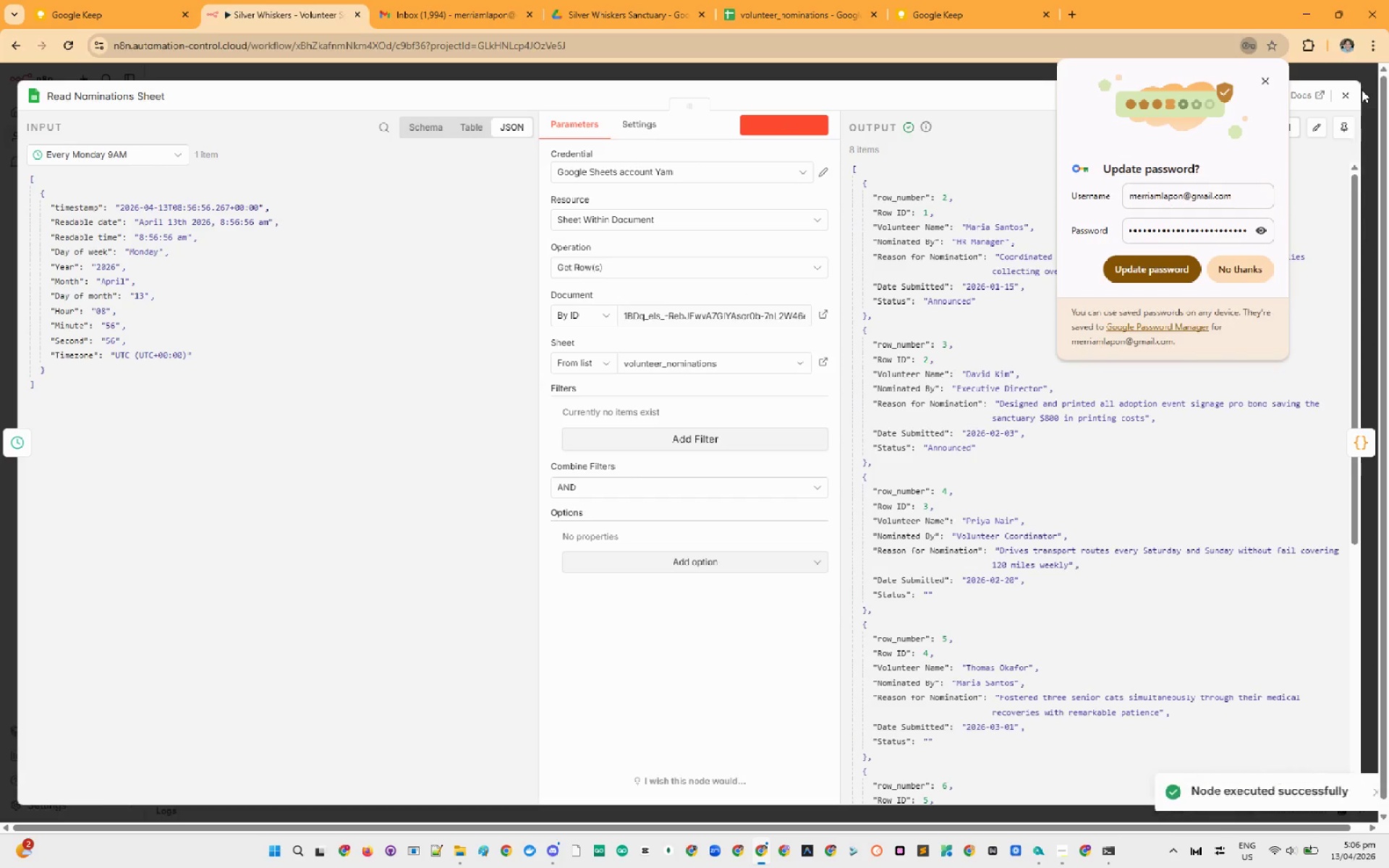 
left_click([1356, 93])
 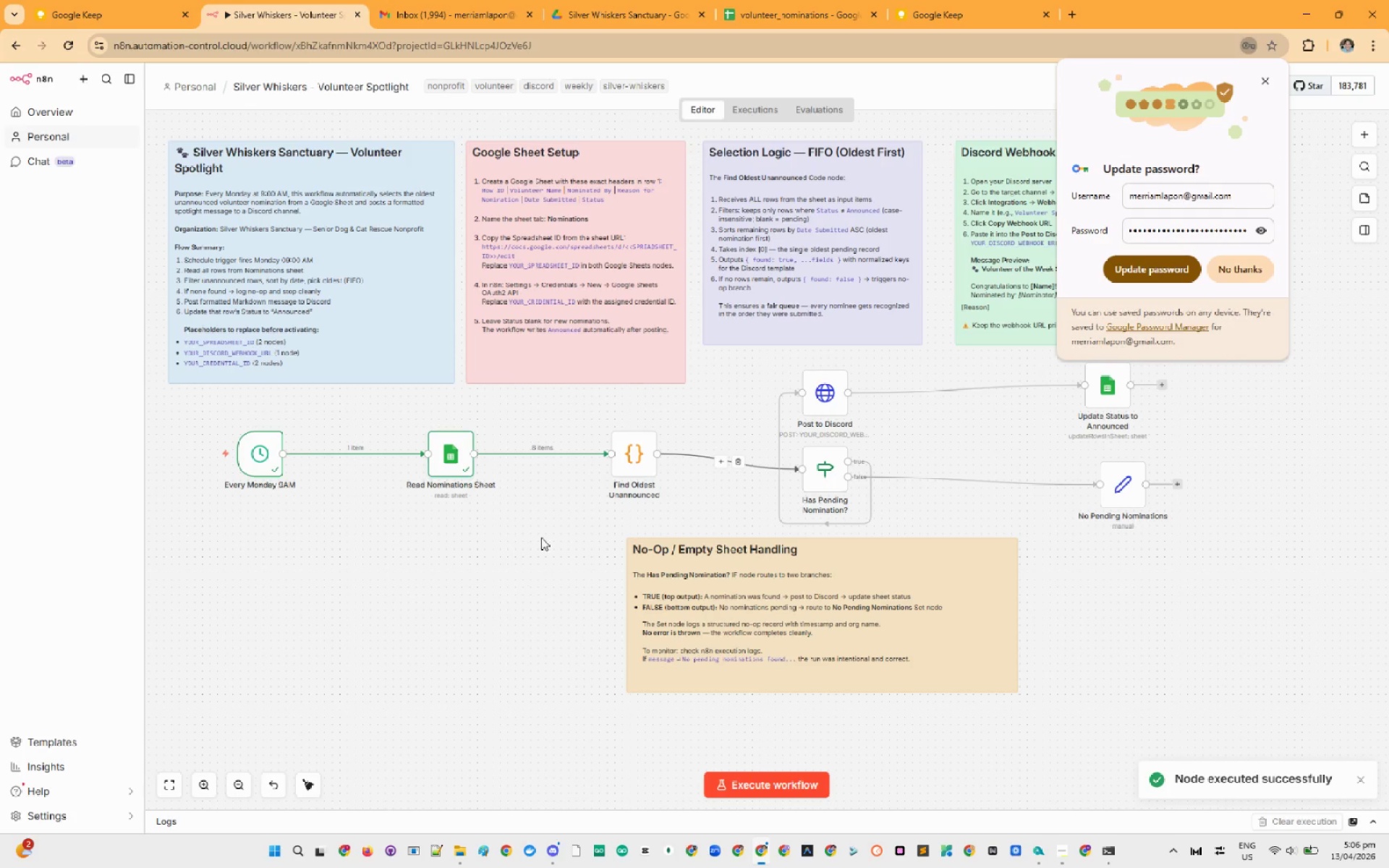 
double_click([632, 463])
 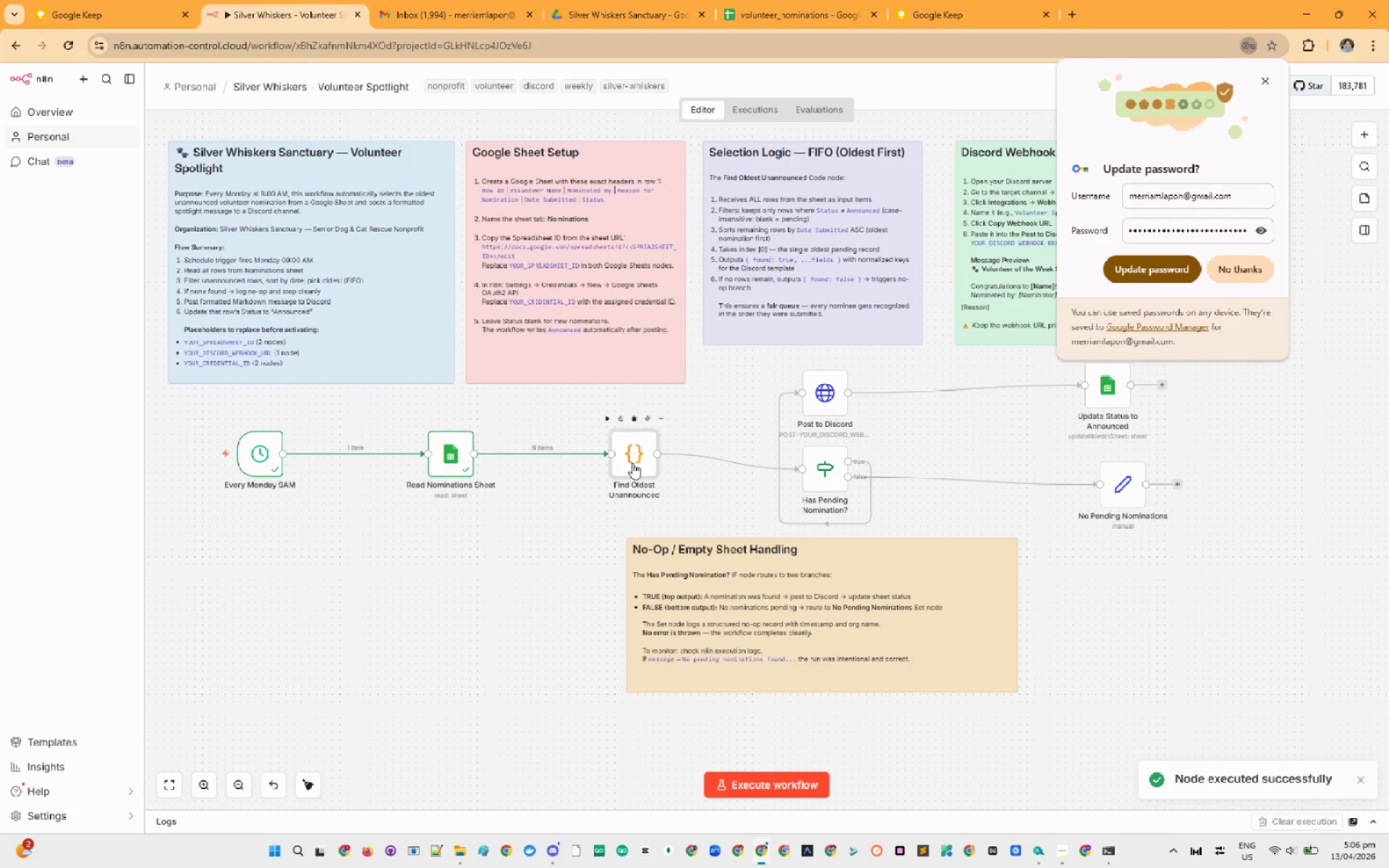 
triple_click([632, 463])
 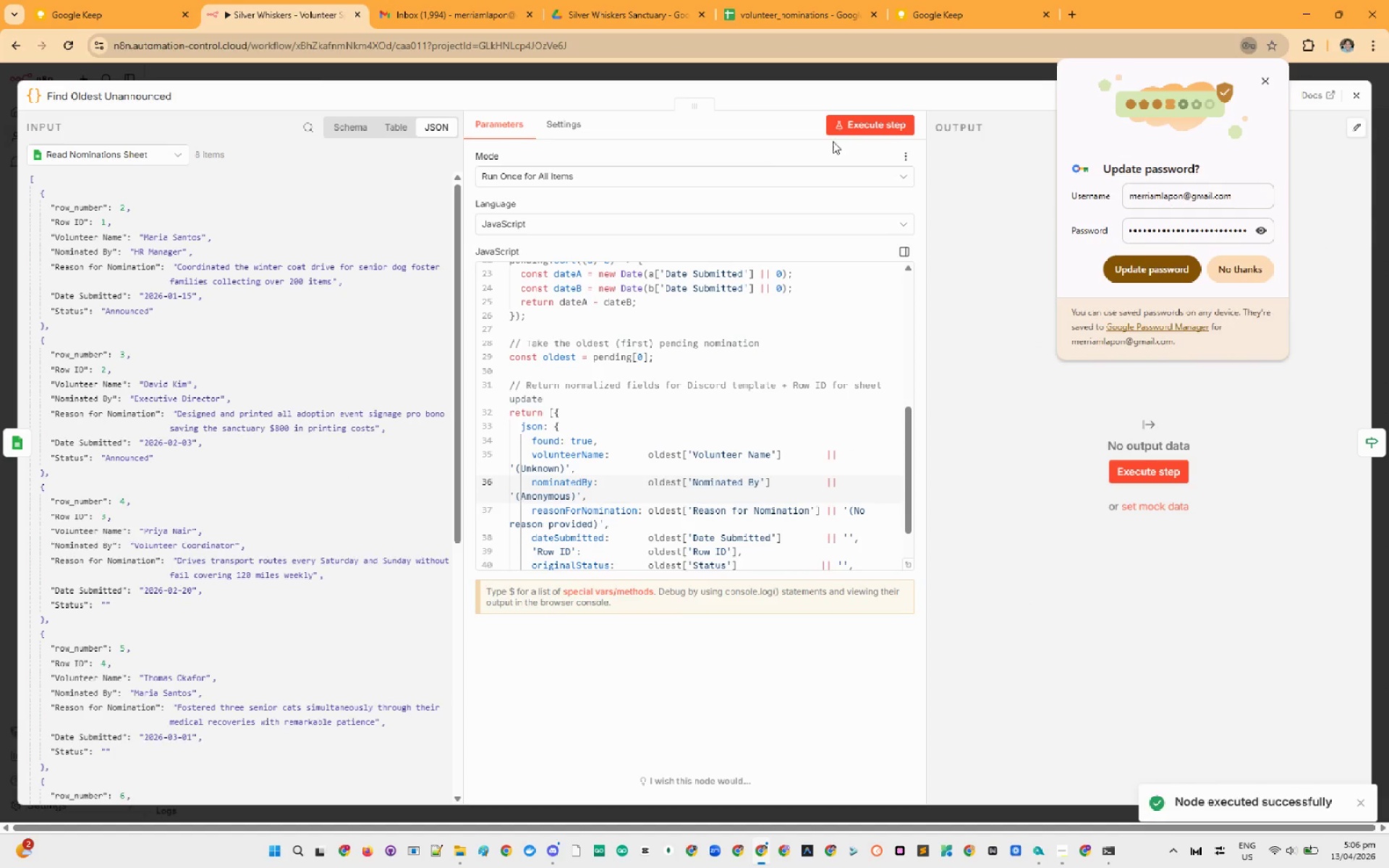 
left_click([865, 129])
 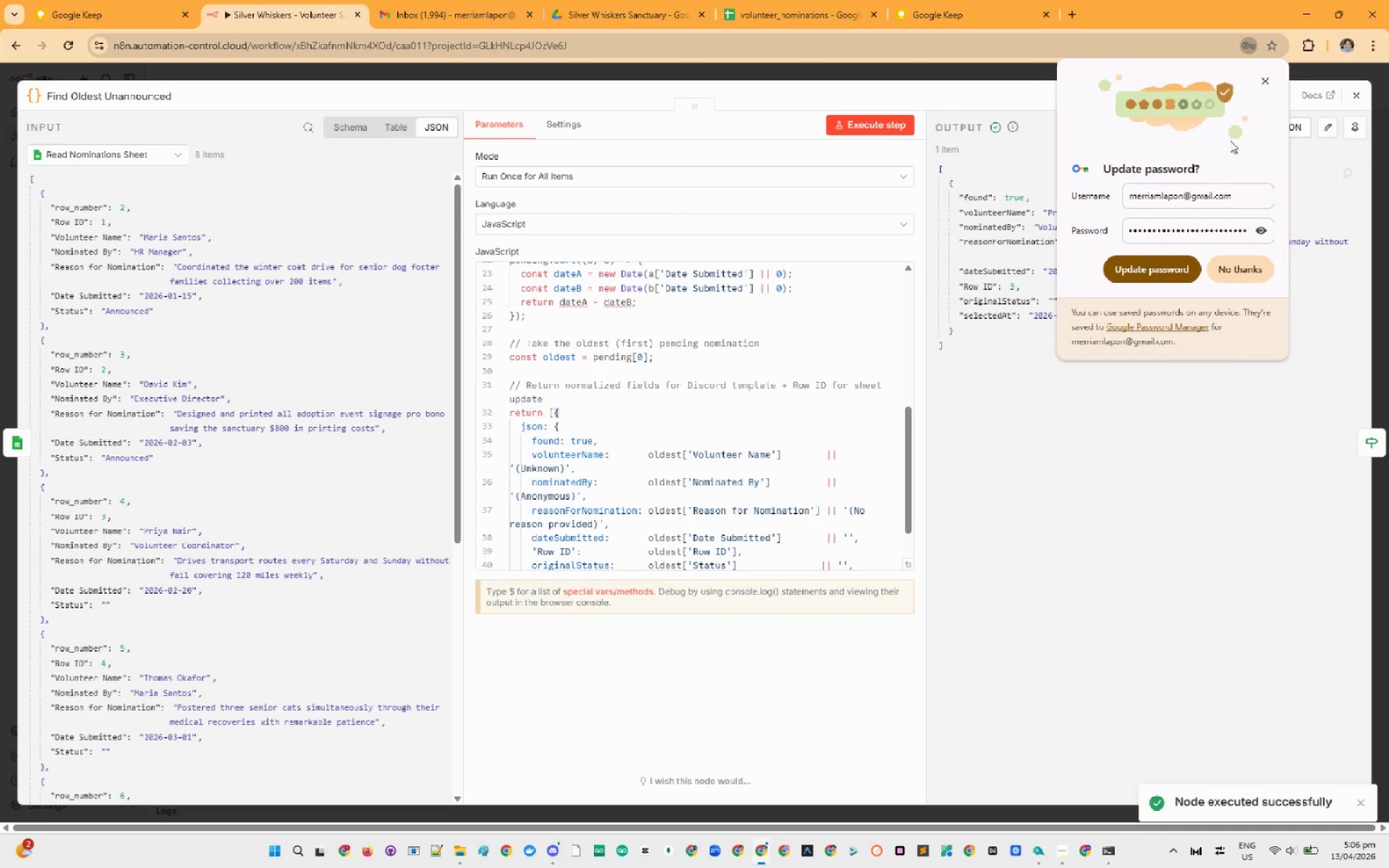 
left_click([1351, 98])
 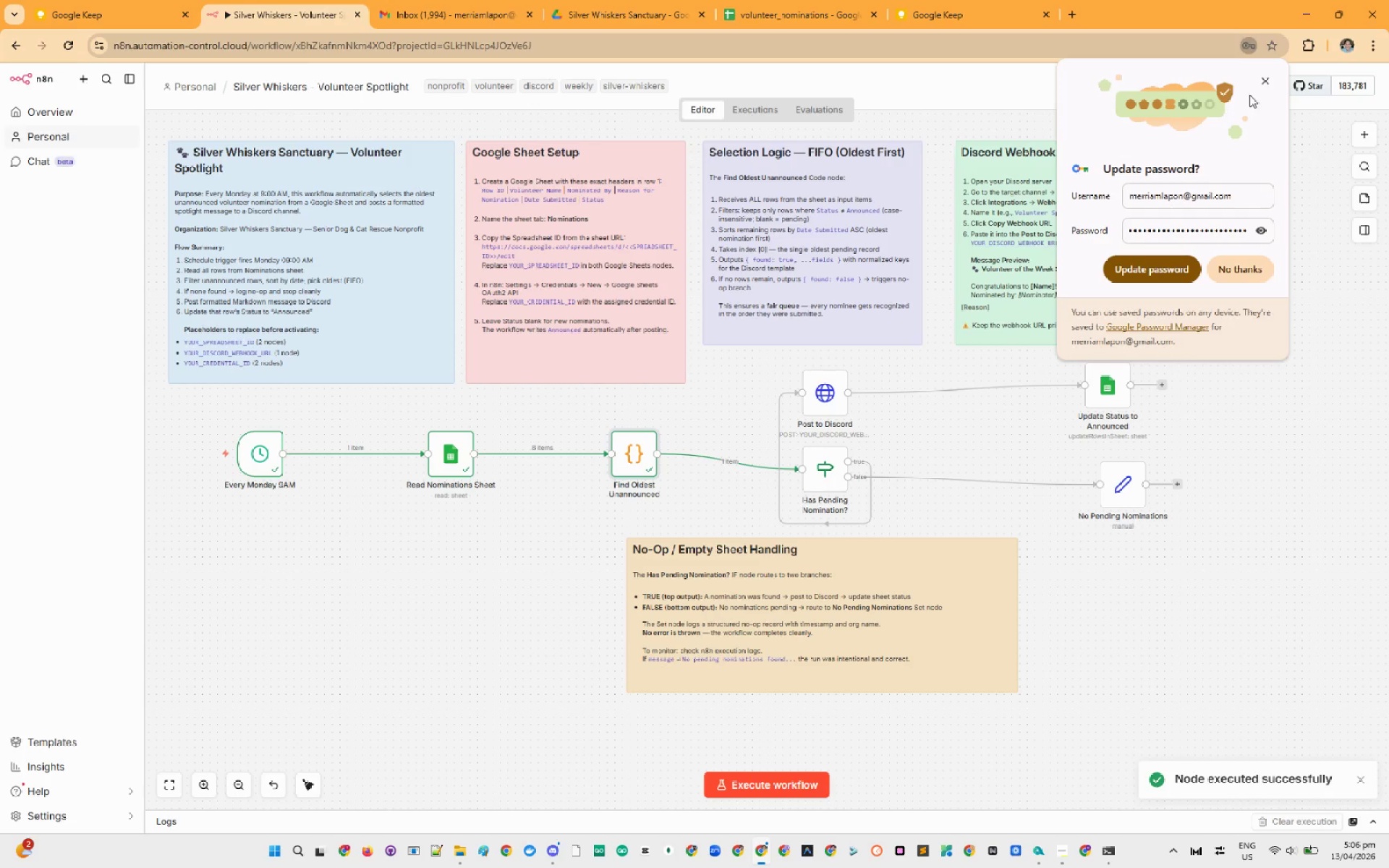 
left_click([1266, 87])
 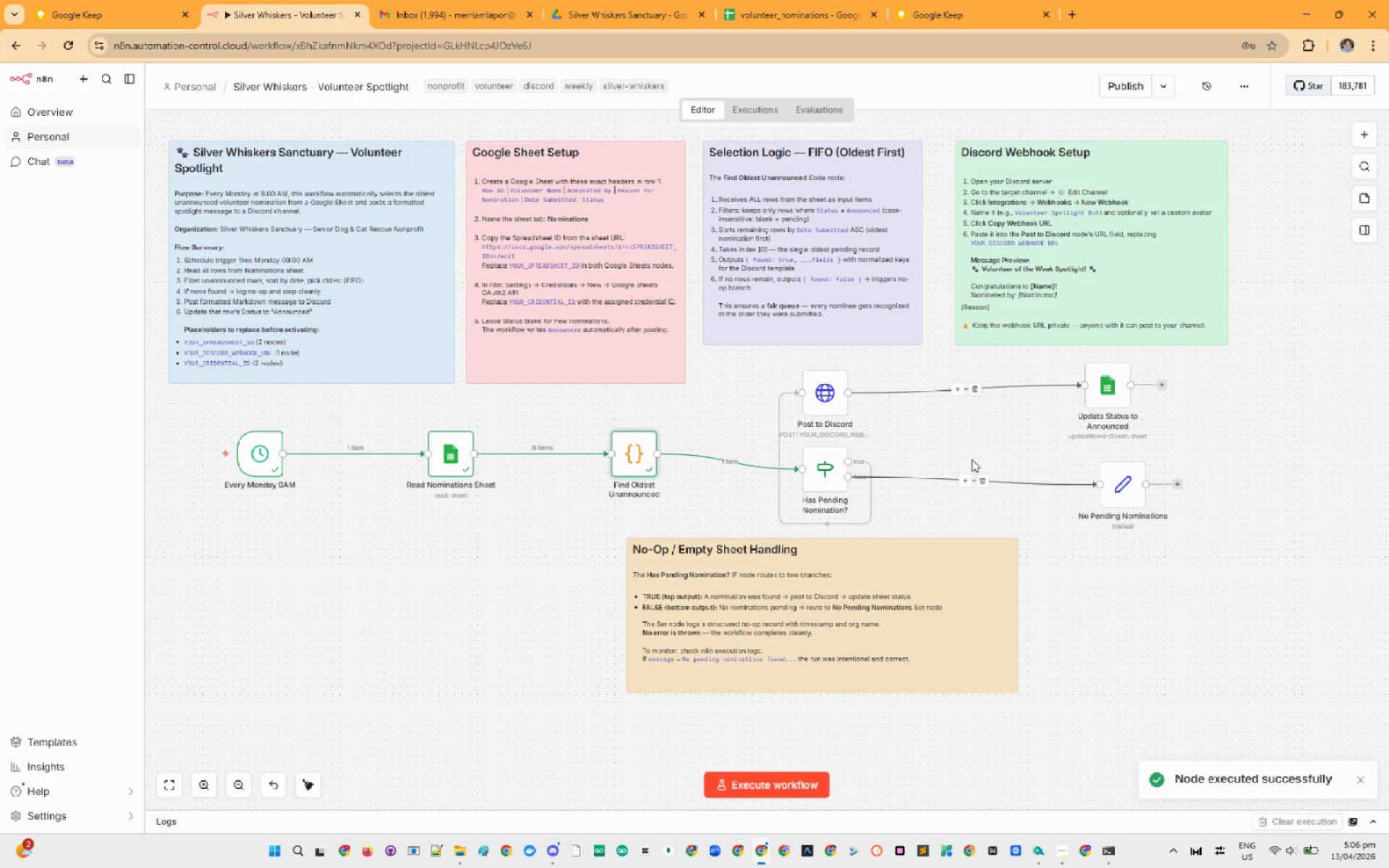 
hold_key(key=Space, duration=0.78)
 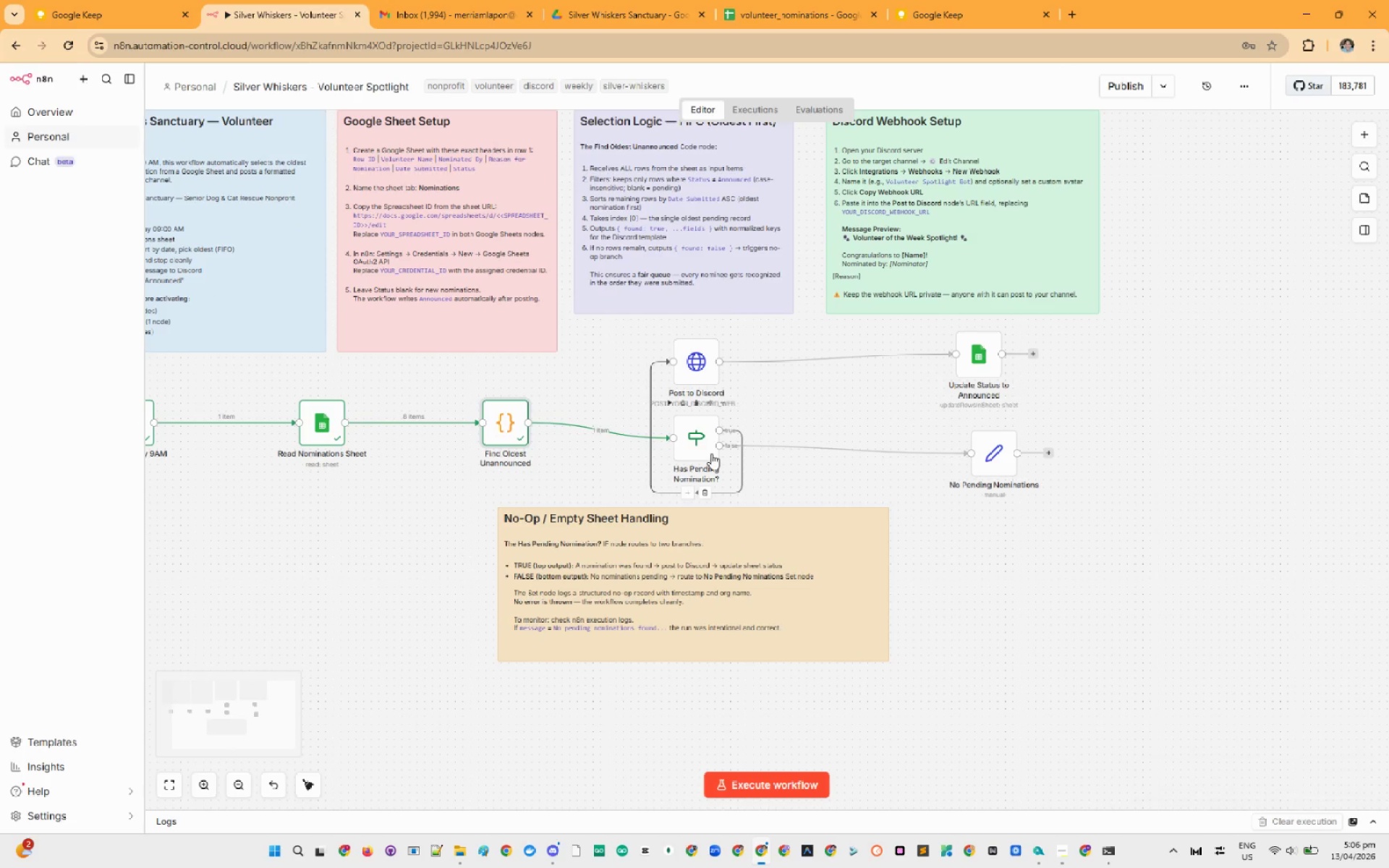 
left_click_drag(start_coordinate=[969, 451], to_coordinate=[840, 420])
 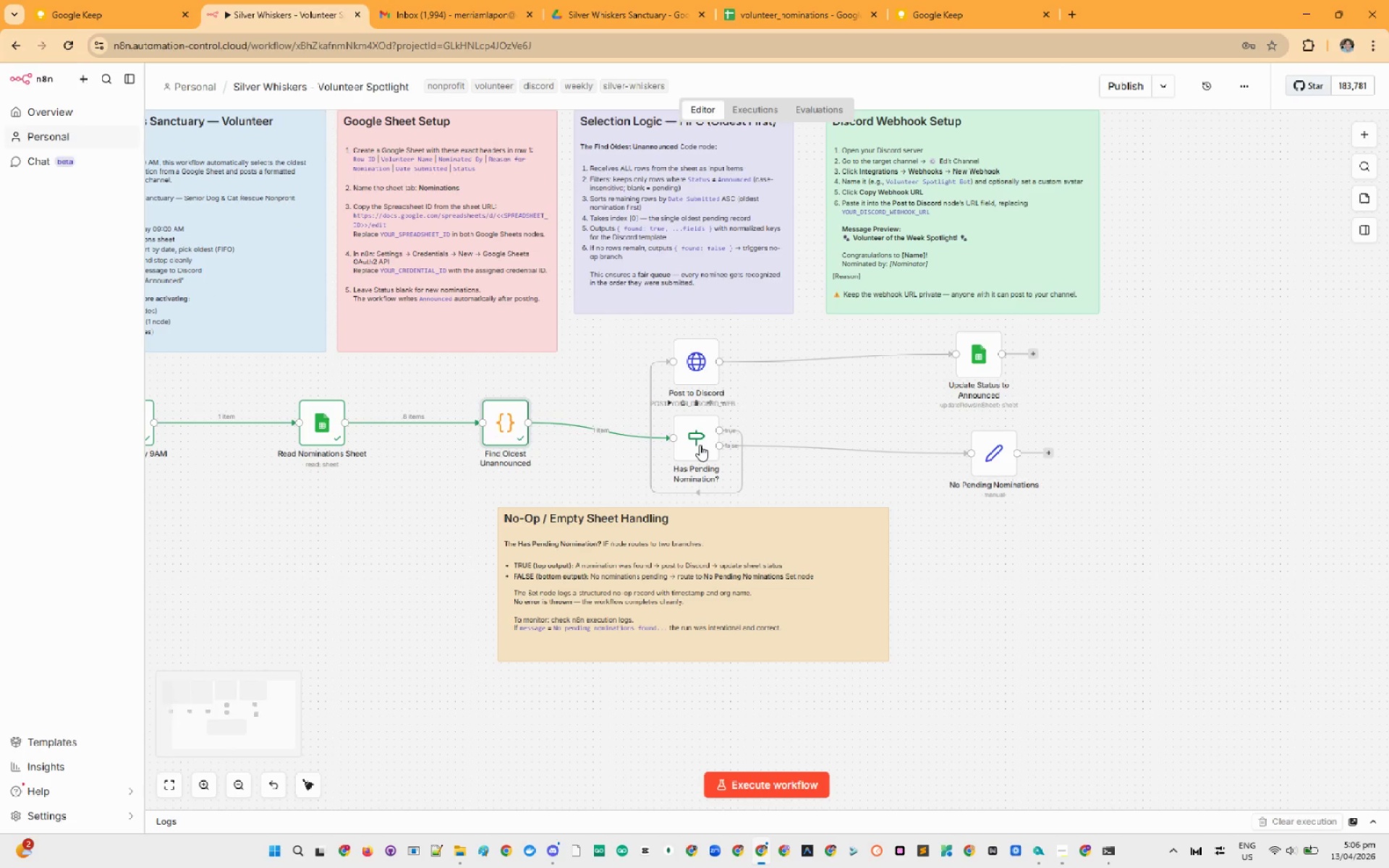 
double_click([700, 445])
 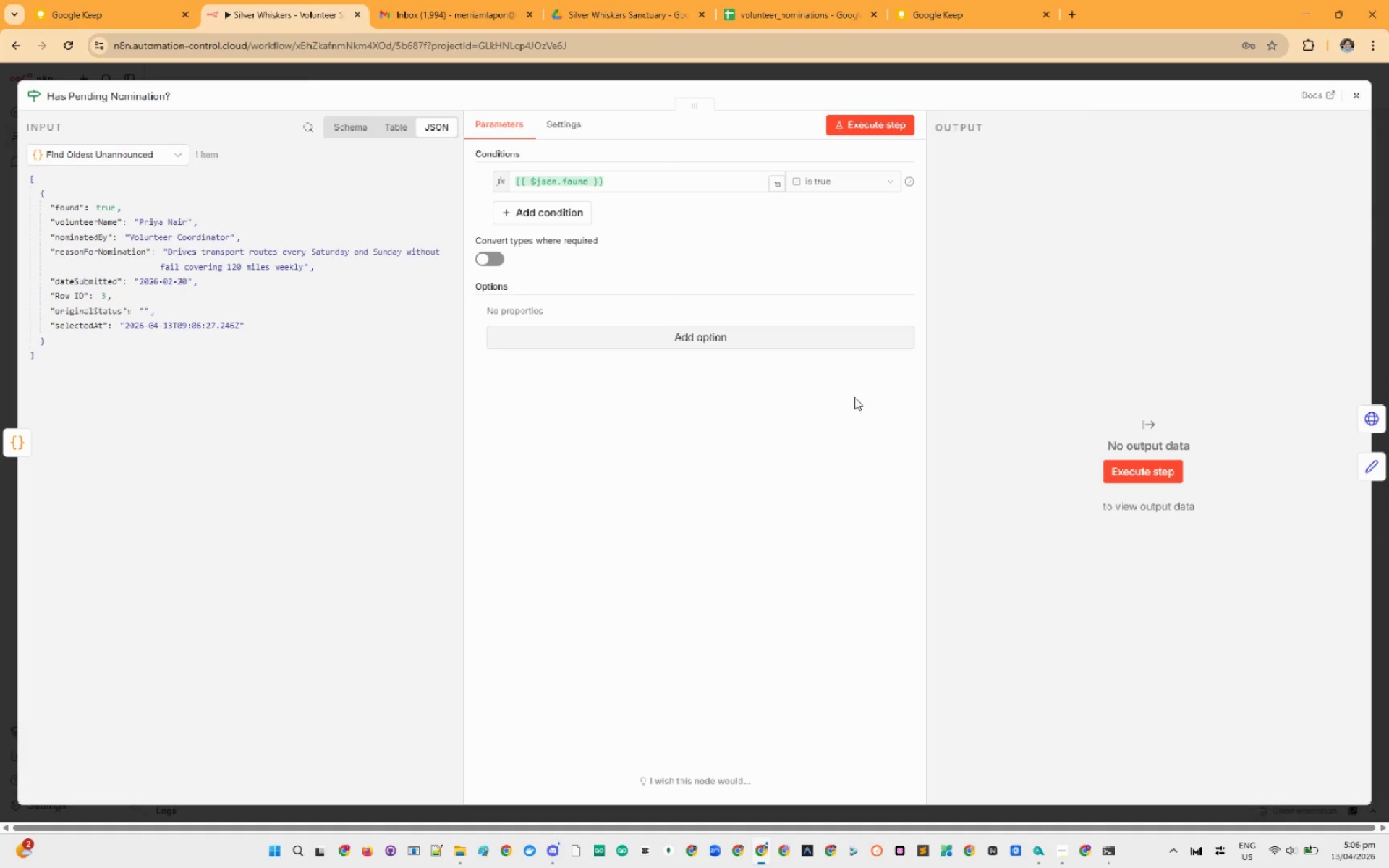 
left_click([859, 127])
 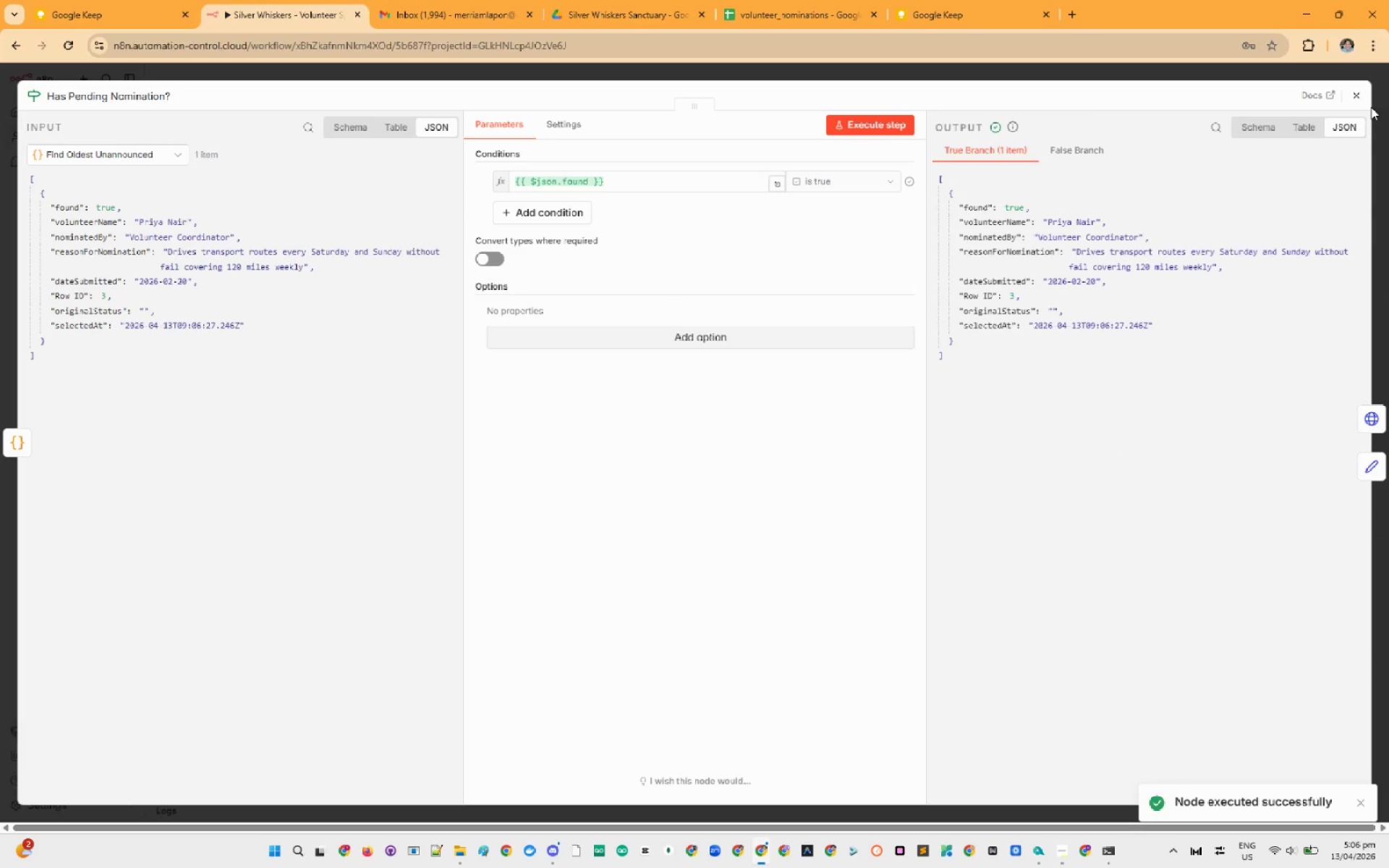 
left_click([1358, 101])
 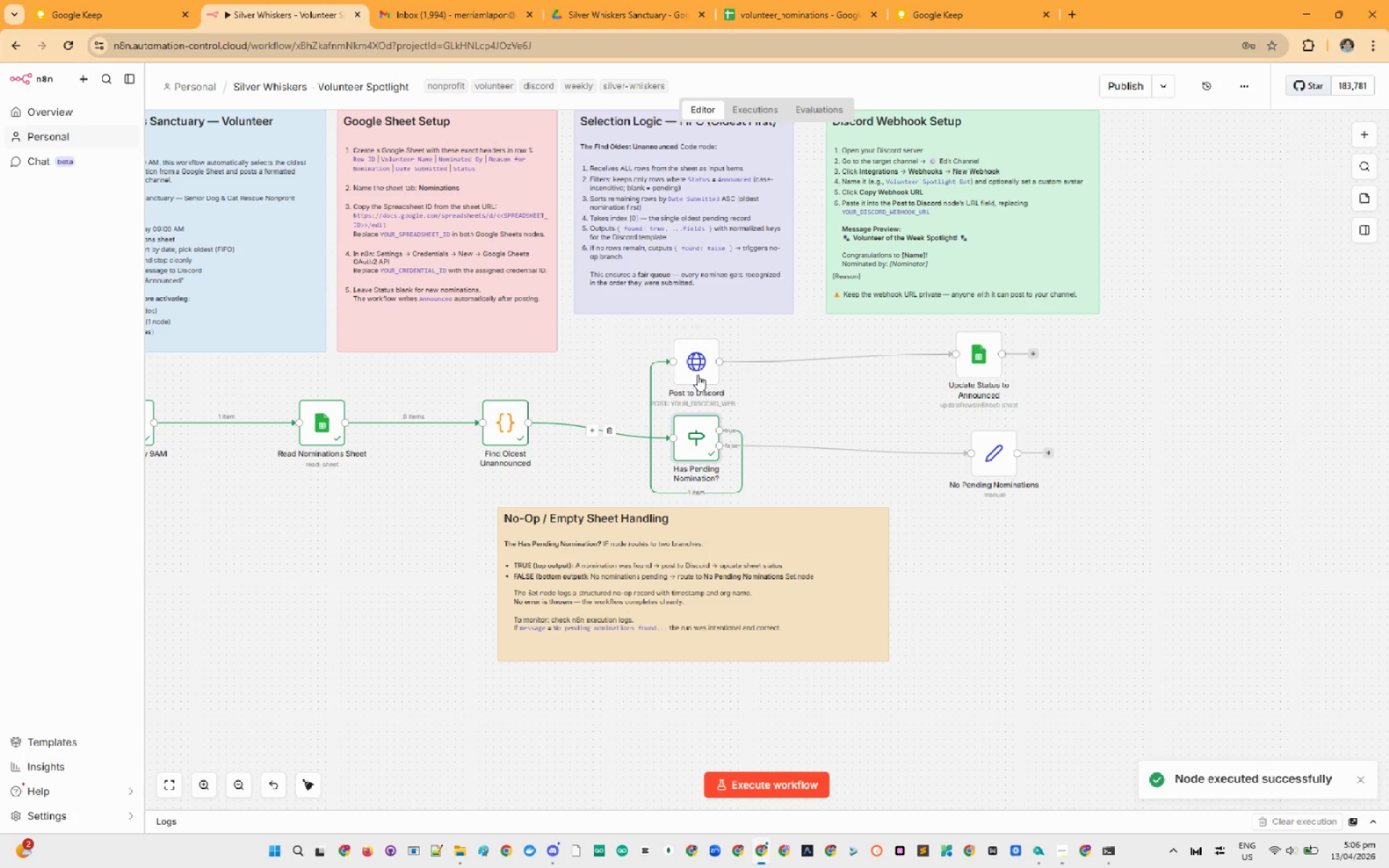 
double_click([697, 372])
 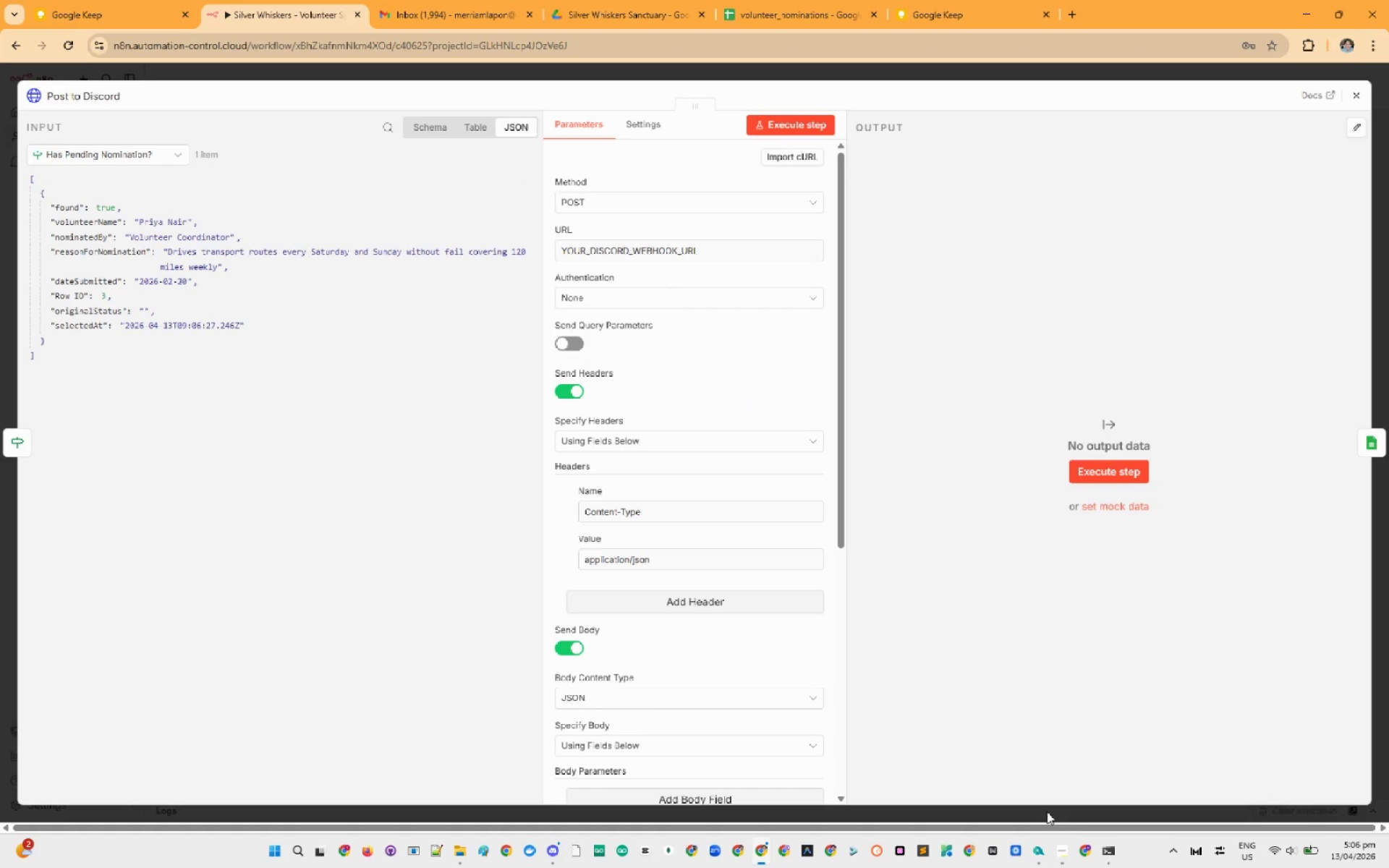 
wait(6.2)
 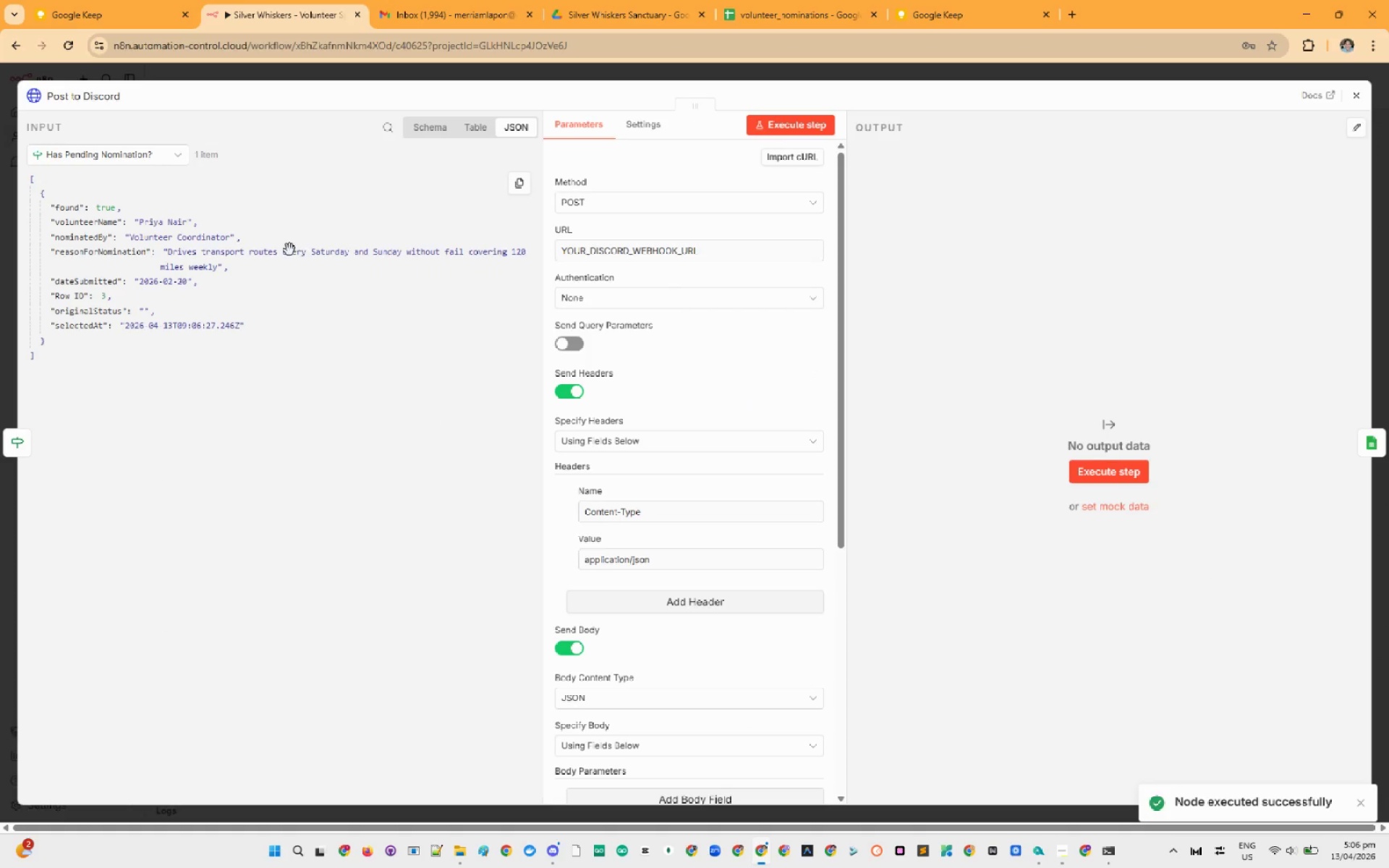 
left_click([1058, 856])